 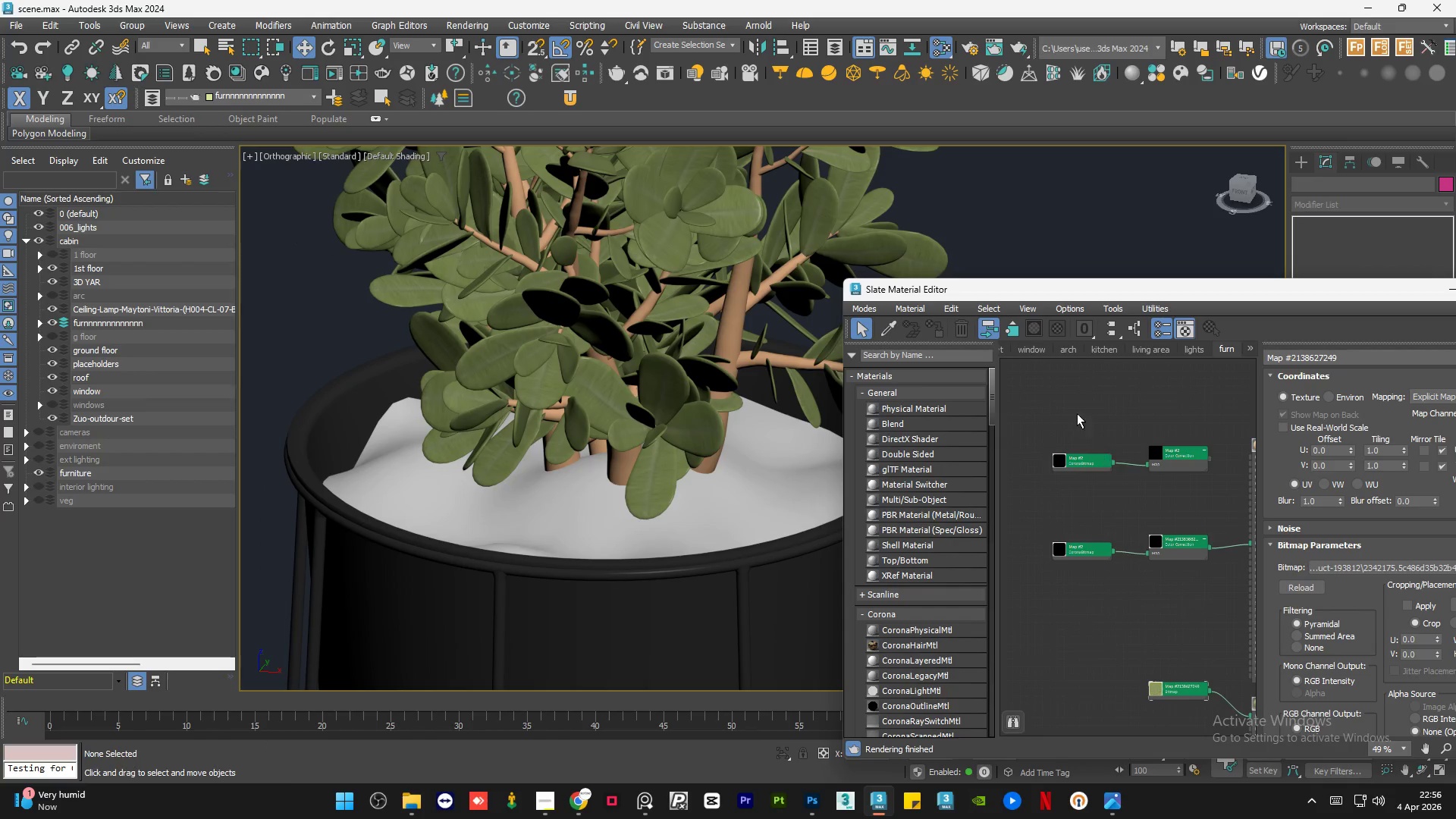 
left_click_drag(start_coordinate=[1043, 398], to_coordinate=[1149, 503])
 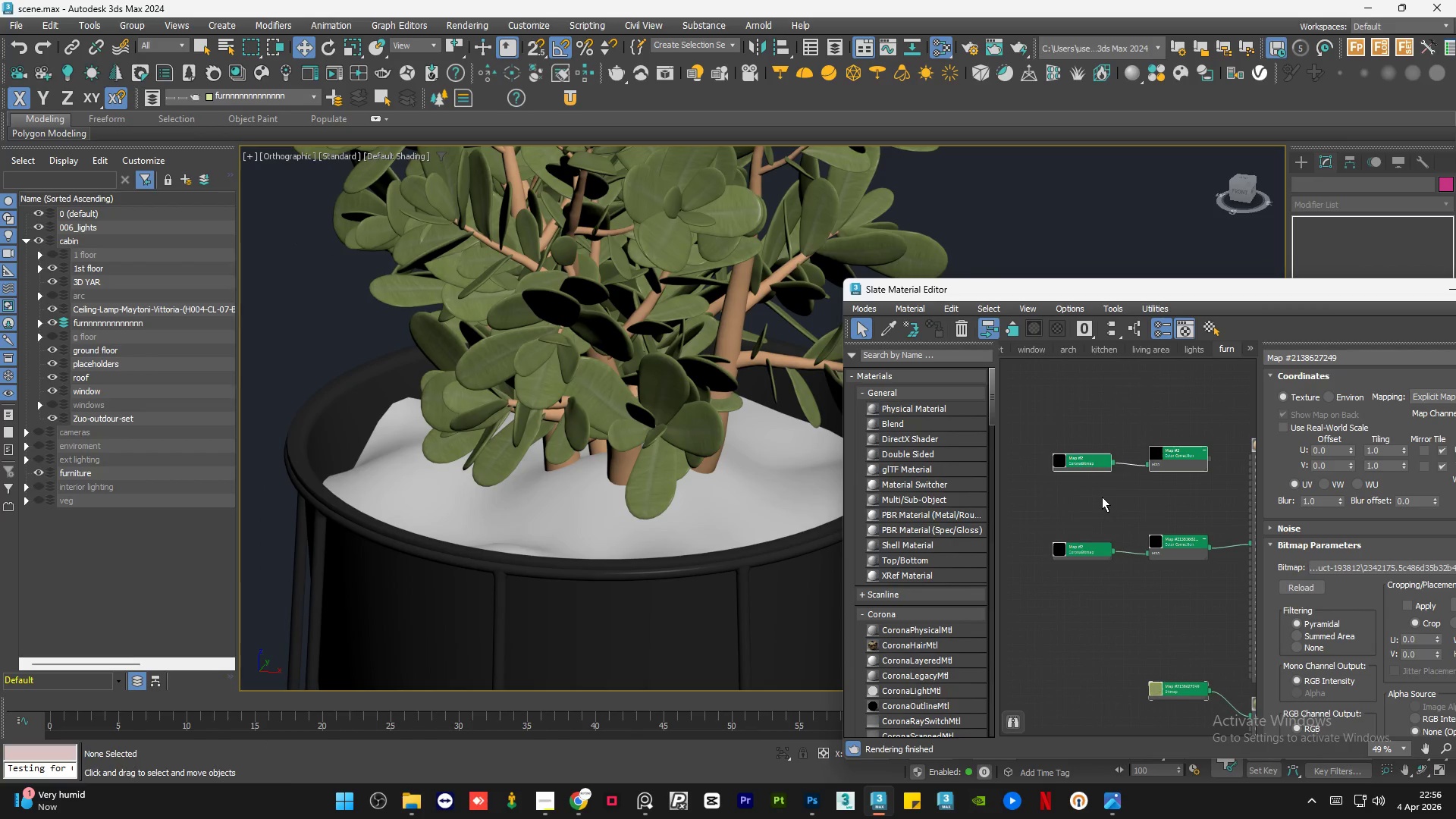 
scroll: coordinate [1094, 492], scroll_direction: down, amount: 2.0
 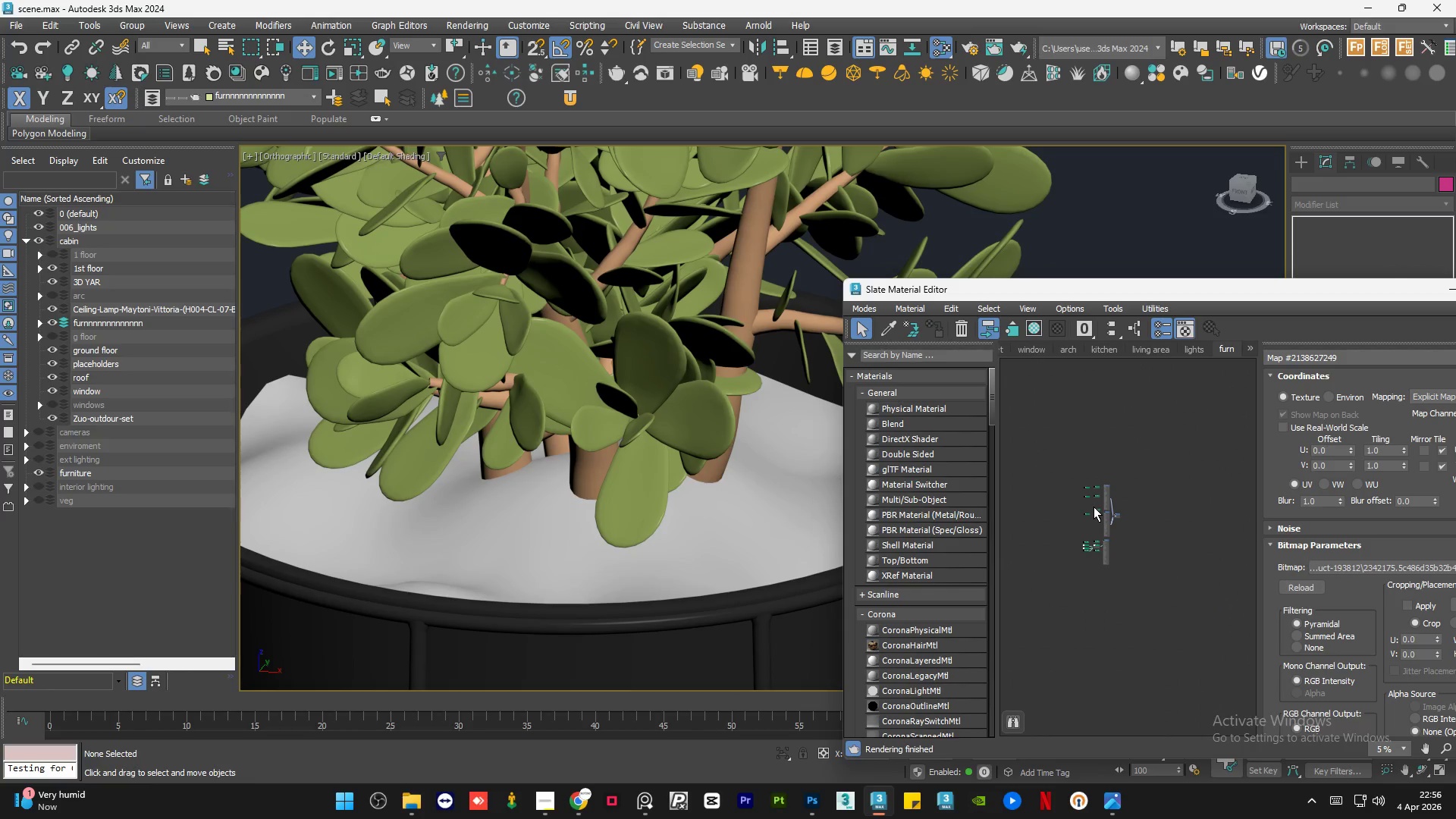 
left_click([1102, 497])
 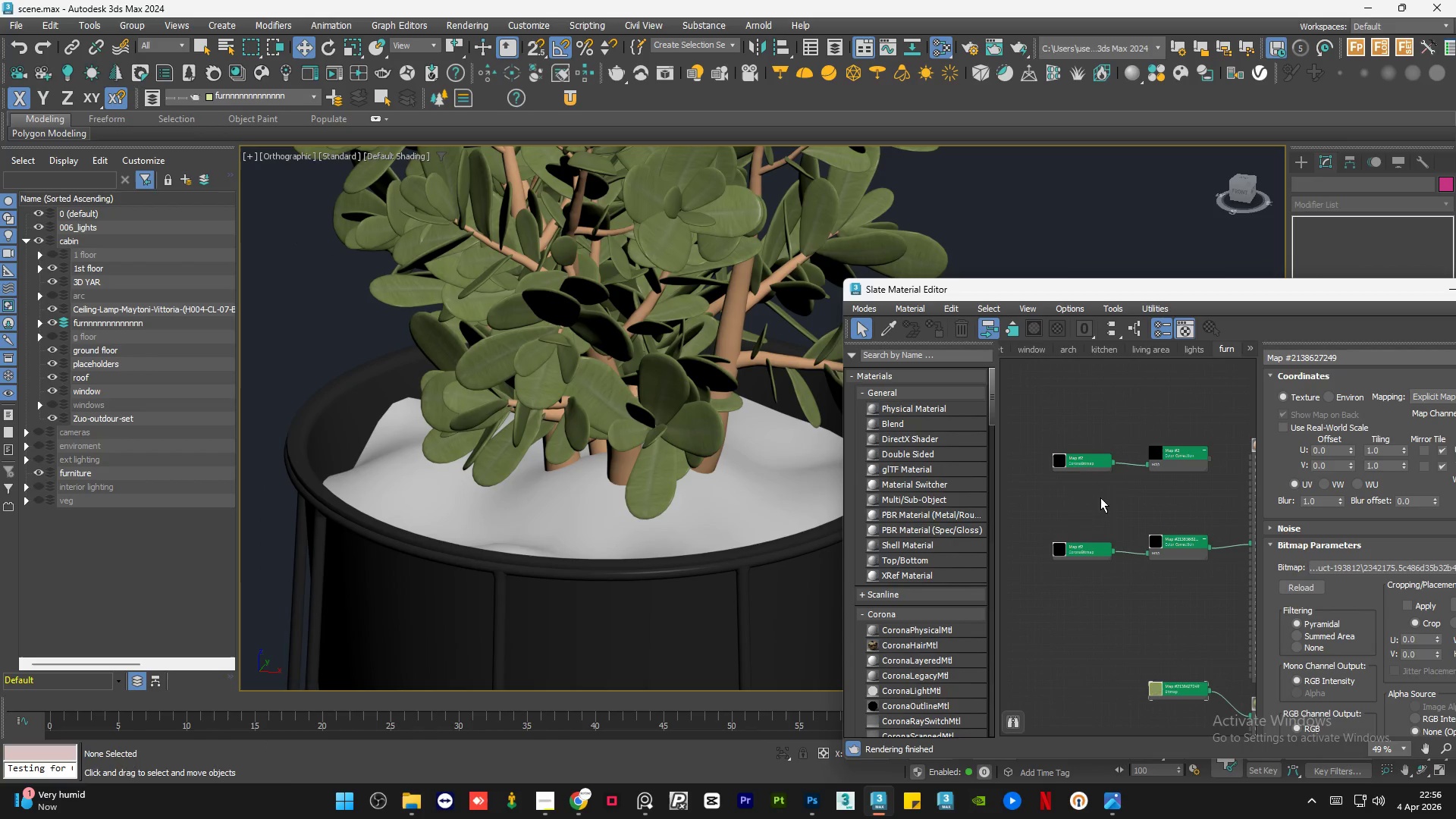 
scroll: coordinate [1098, 506], scroll_direction: up, amount: 2.0
 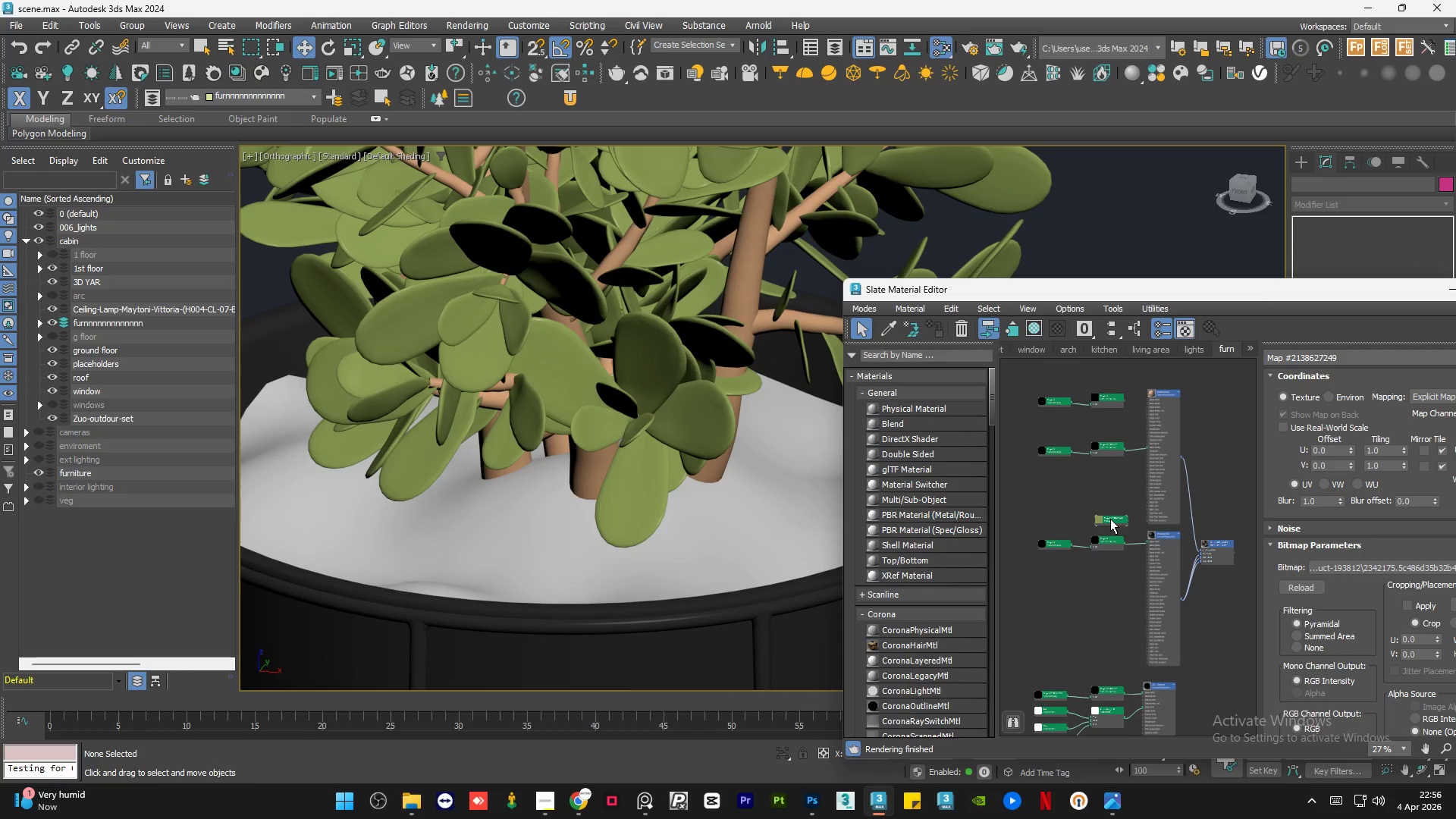 
left_click_drag(start_coordinate=[1159, 431], to_coordinate=[1060, 492])
 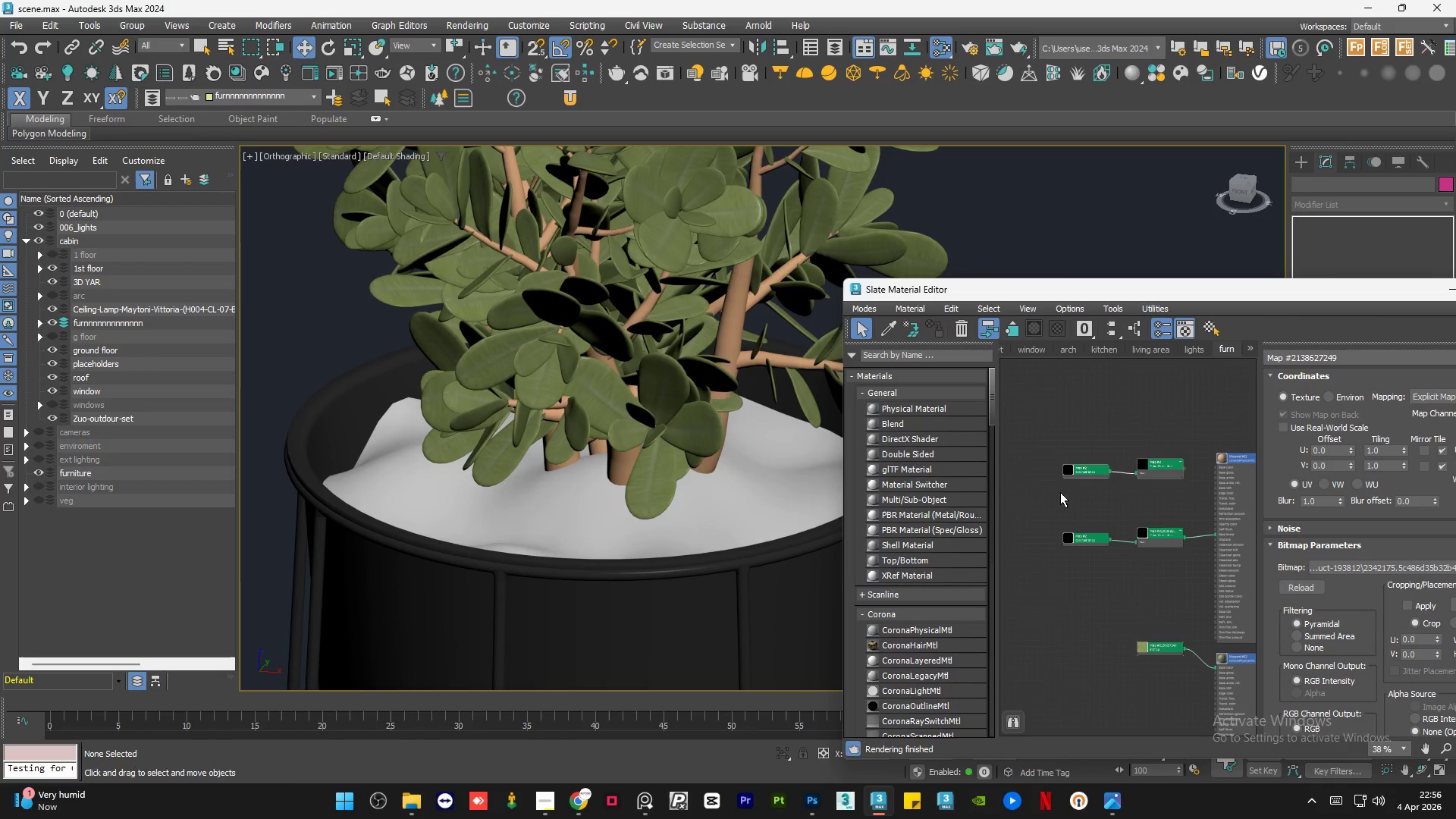 
key(Delete)
 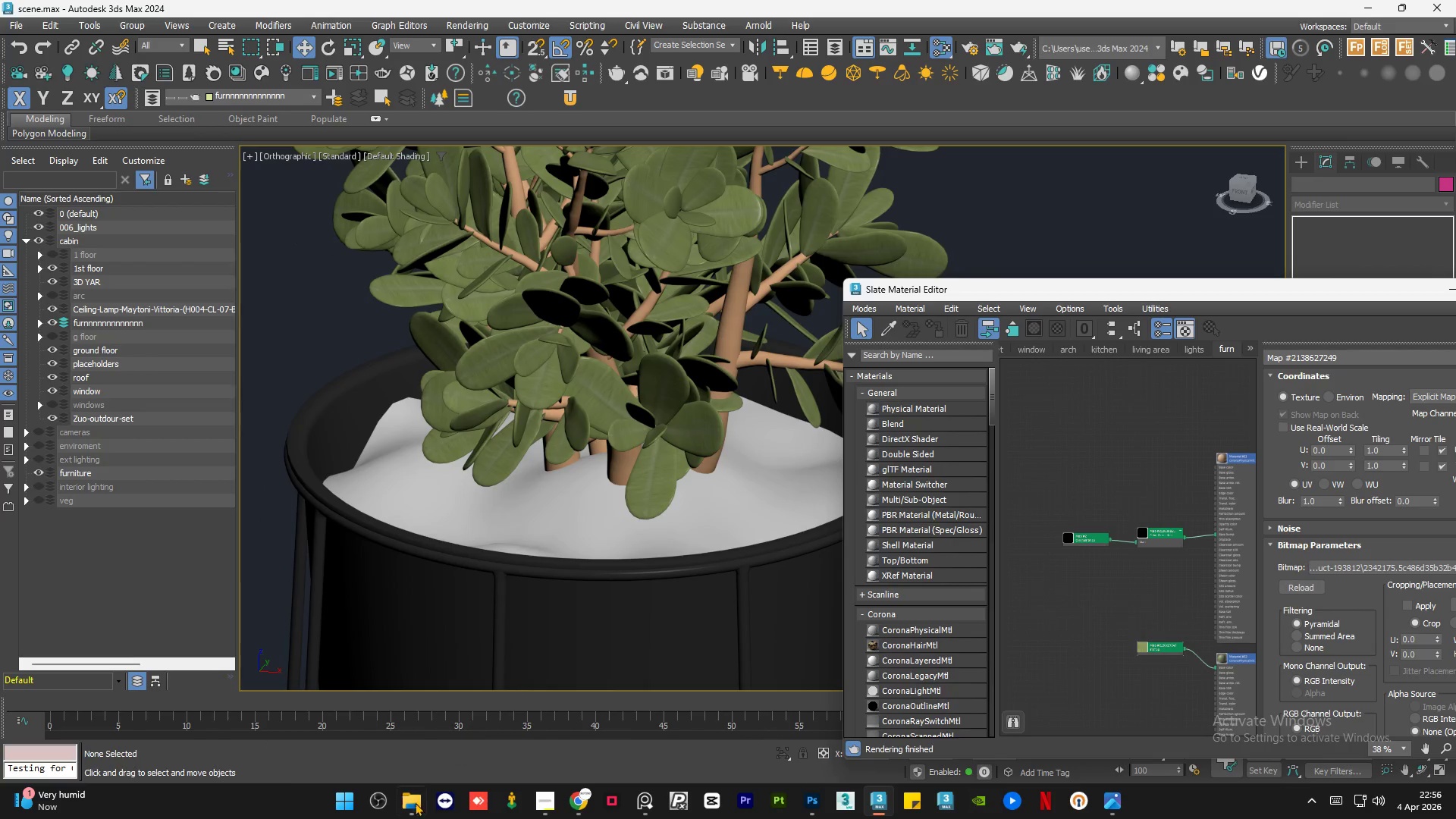 
left_click([411, 806])
 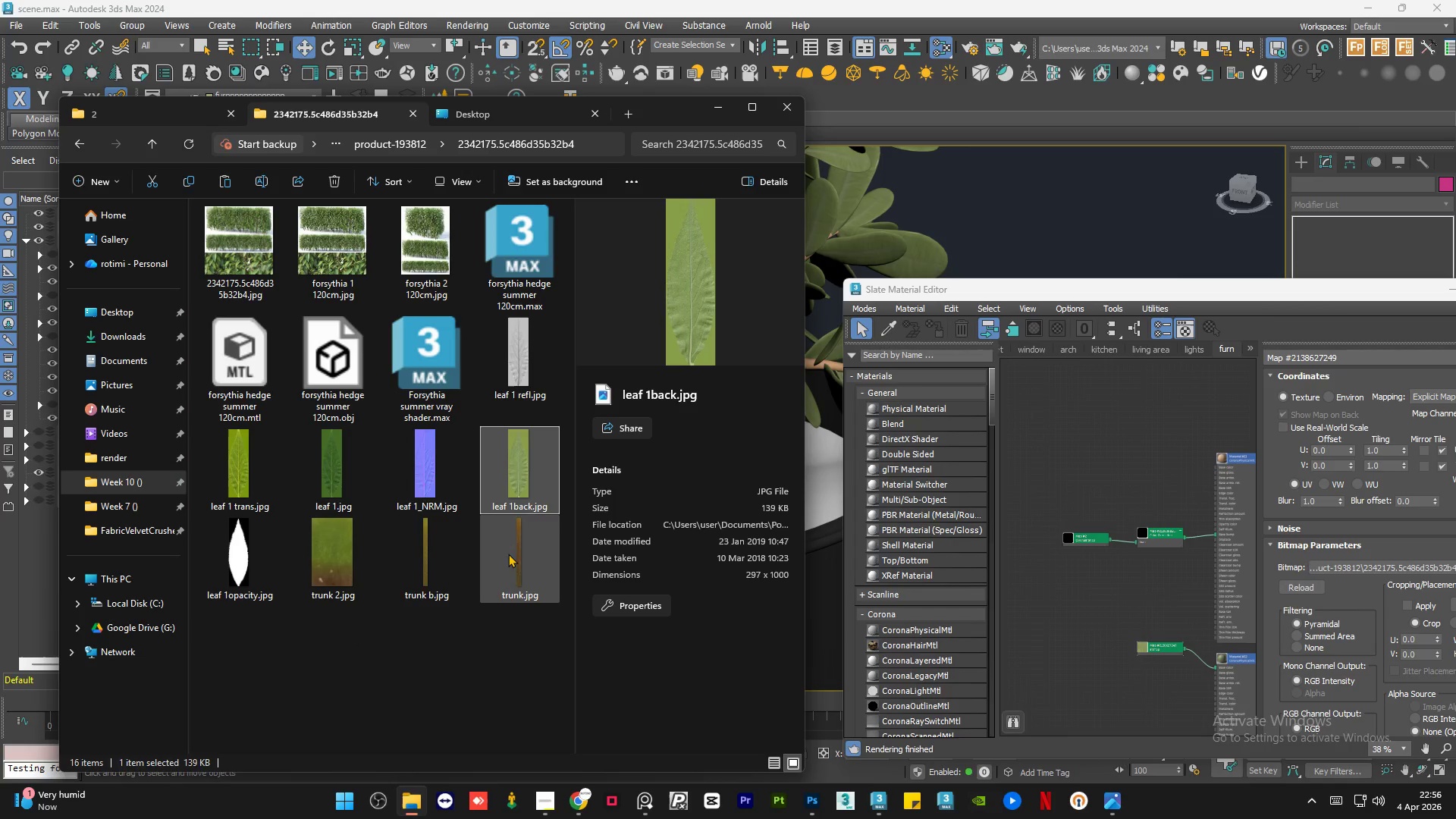 
scroll: coordinate [1133, 532], scroll_direction: up, amount: 5.0
 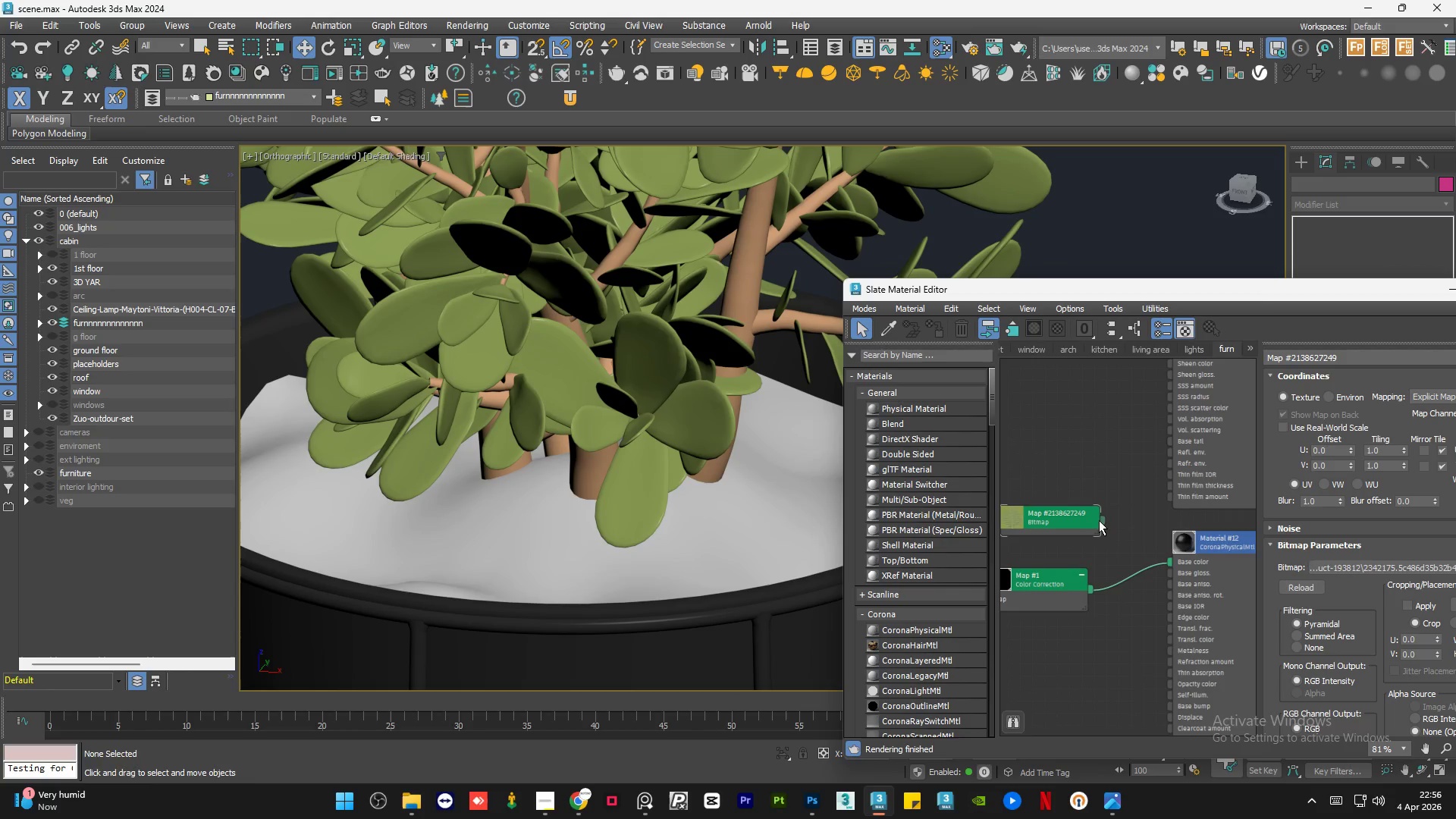 
left_click([522, 546])
 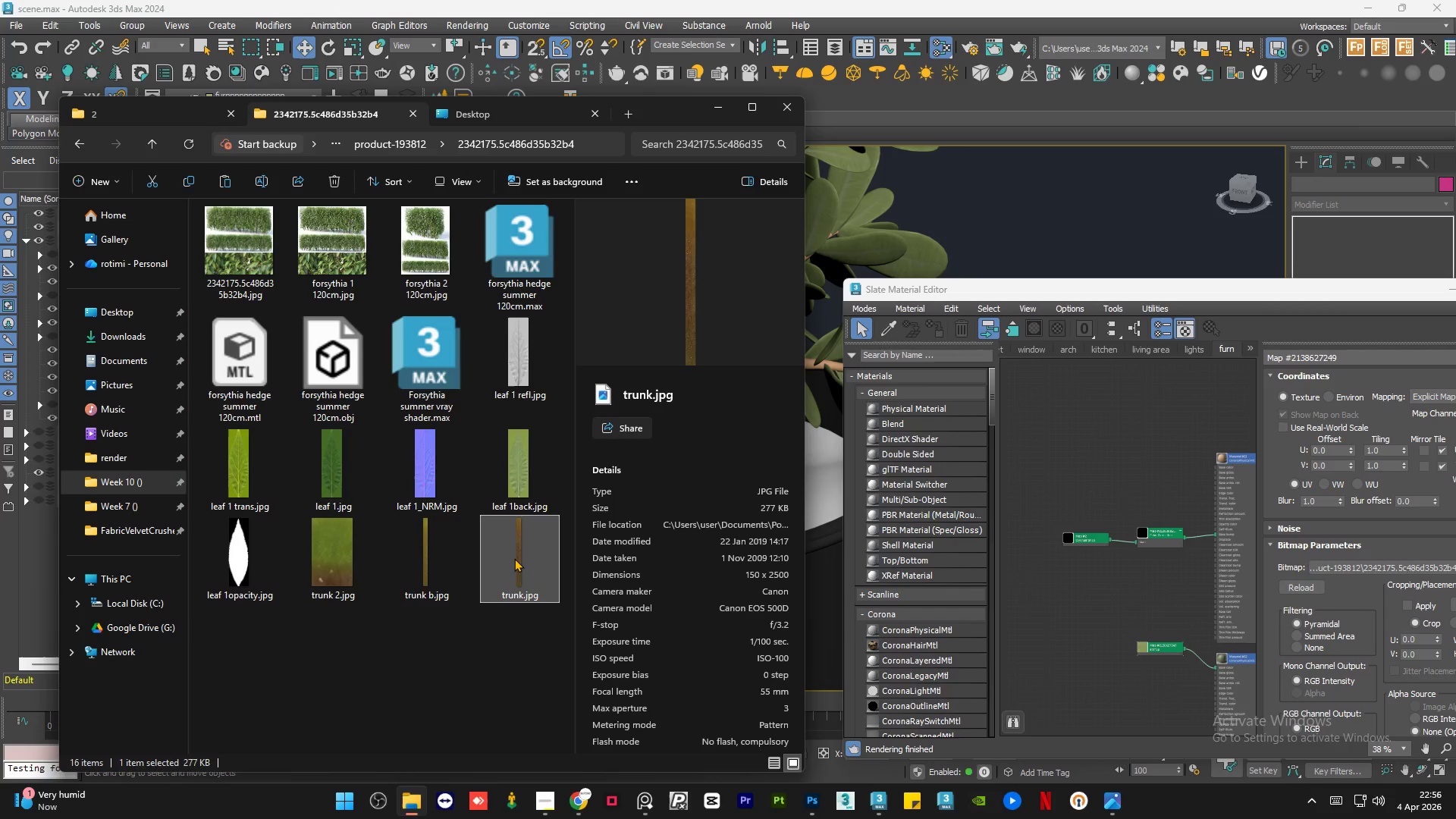 
left_click_drag(start_coordinate=[514, 558], to_coordinate=[1172, 458])
 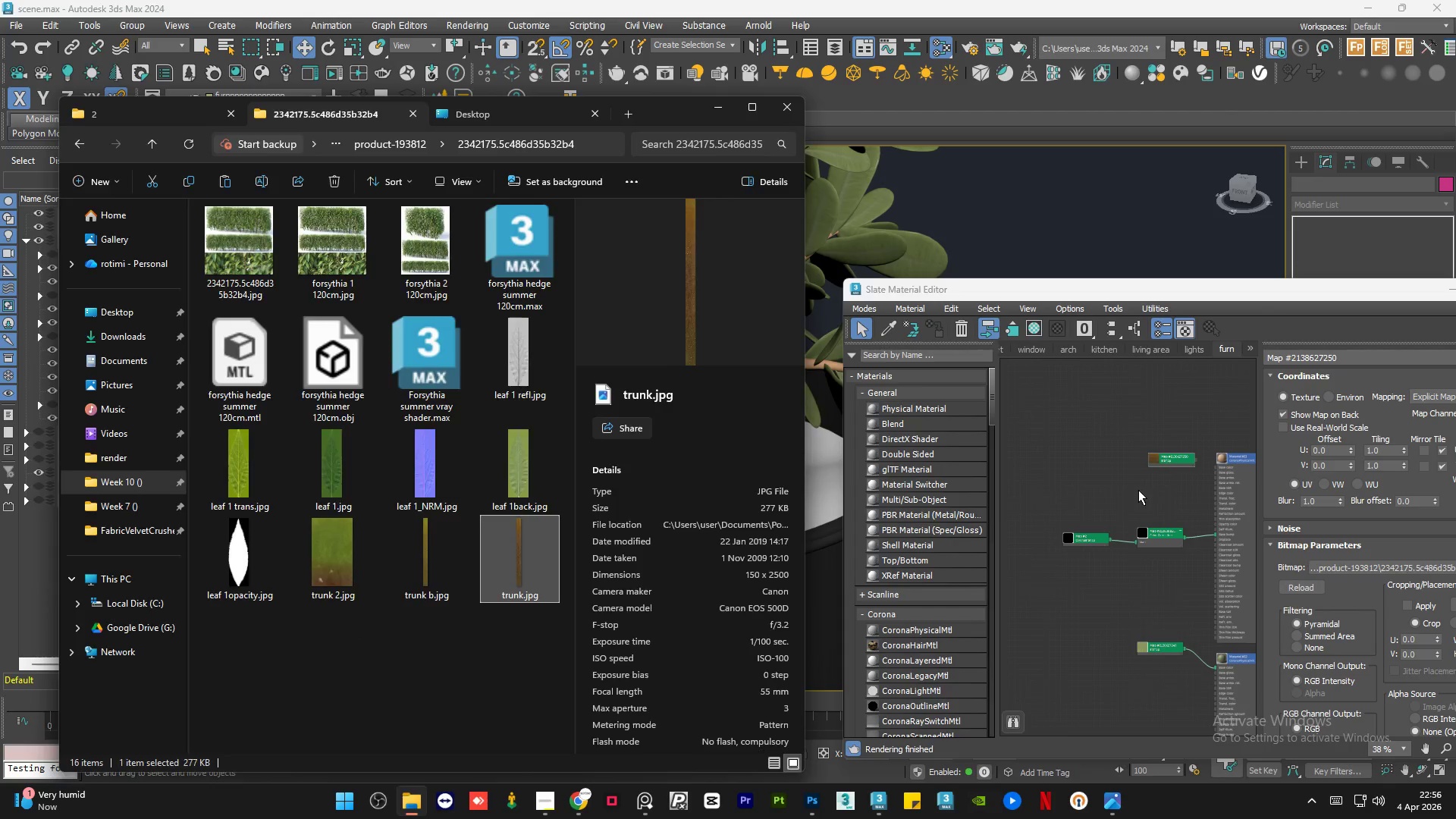 
scroll: coordinate [686, 433], scroll_direction: up, amount: 2.0
 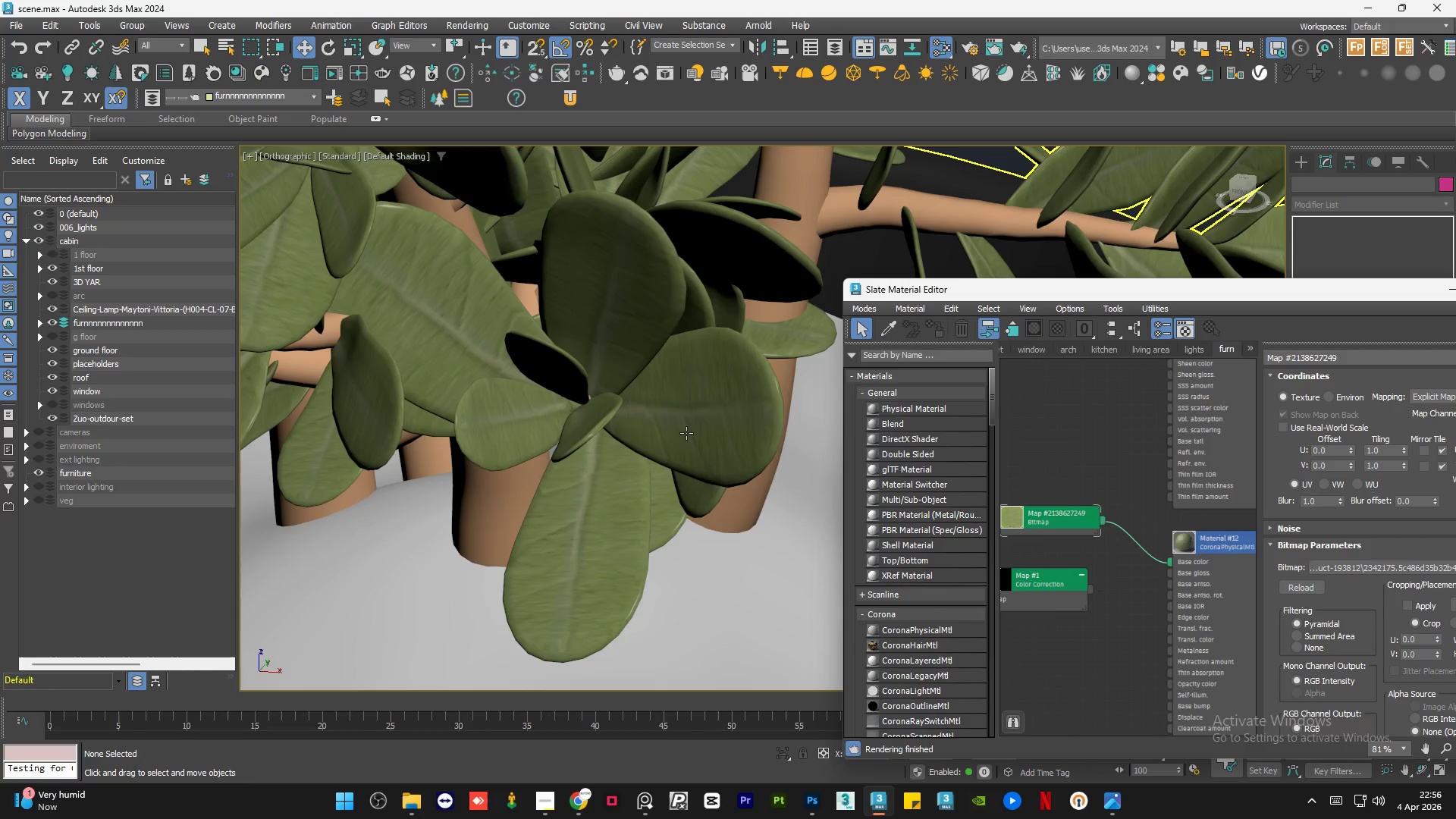 
left_click([1138, 490])
 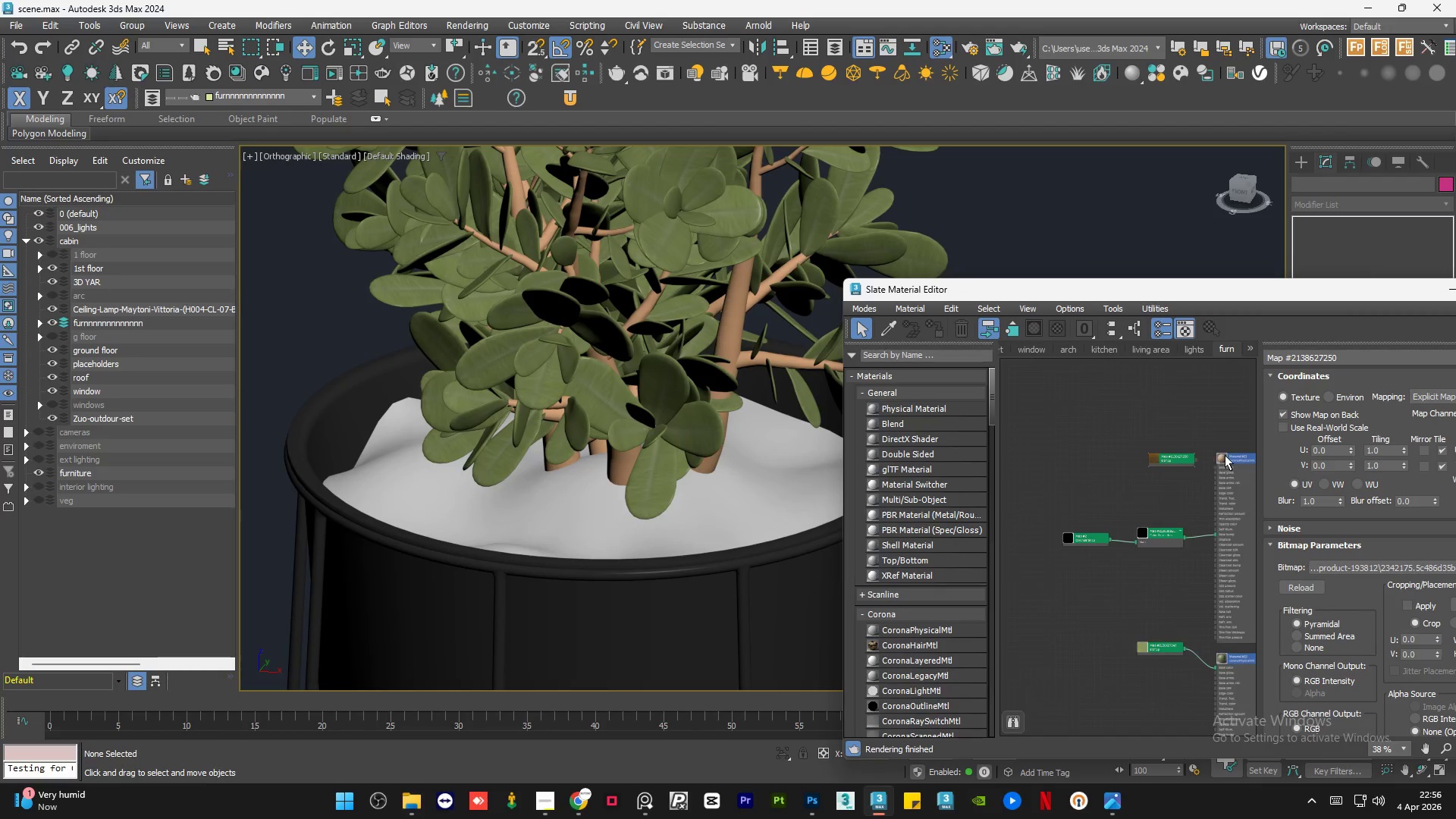 
scroll: coordinate [1180, 613], scroll_direction: down, amount: 8.0
 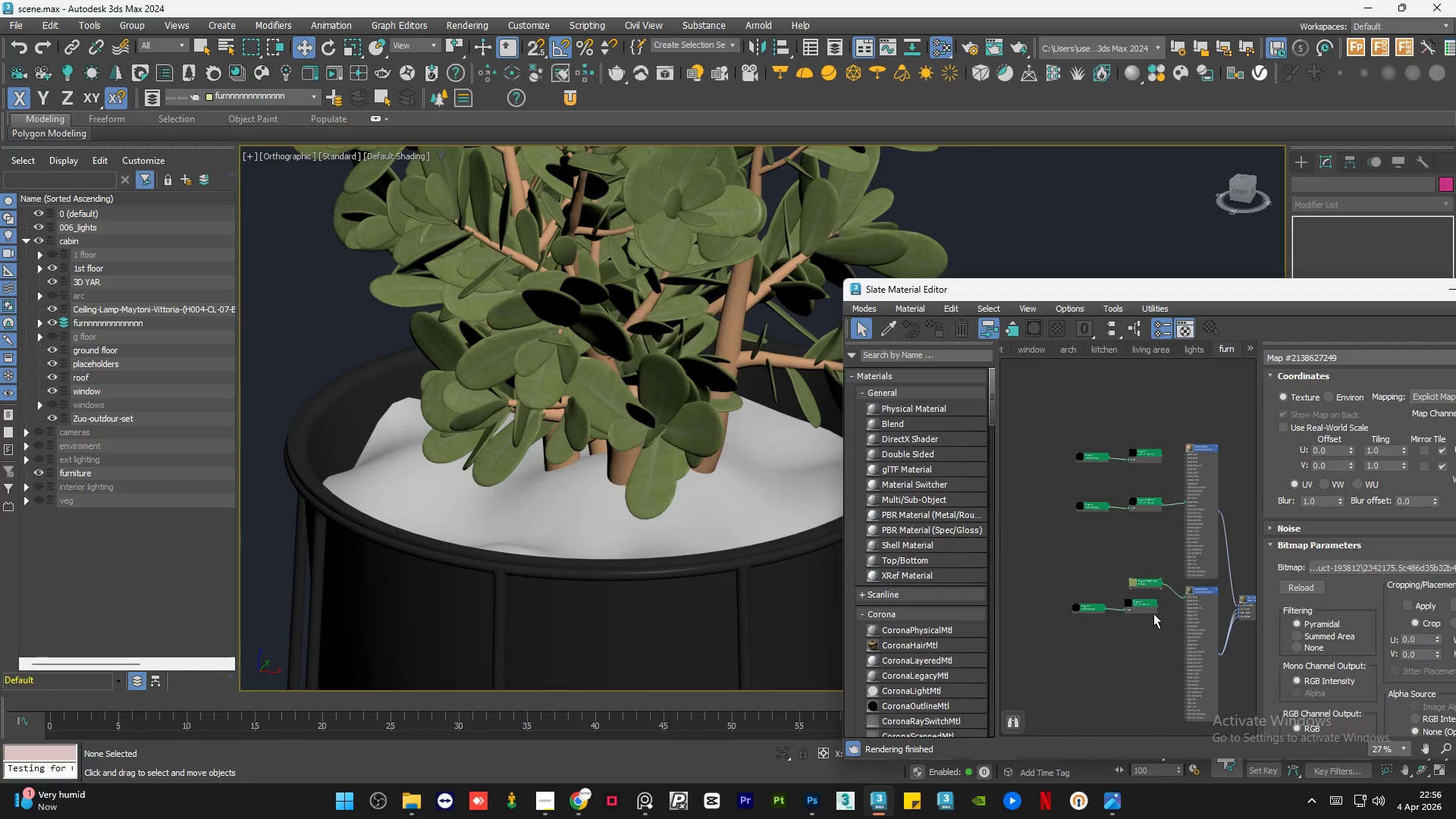 
left_click_drag(start_coordinate=[1139, 464], to_coordinate=[1187, 485])
 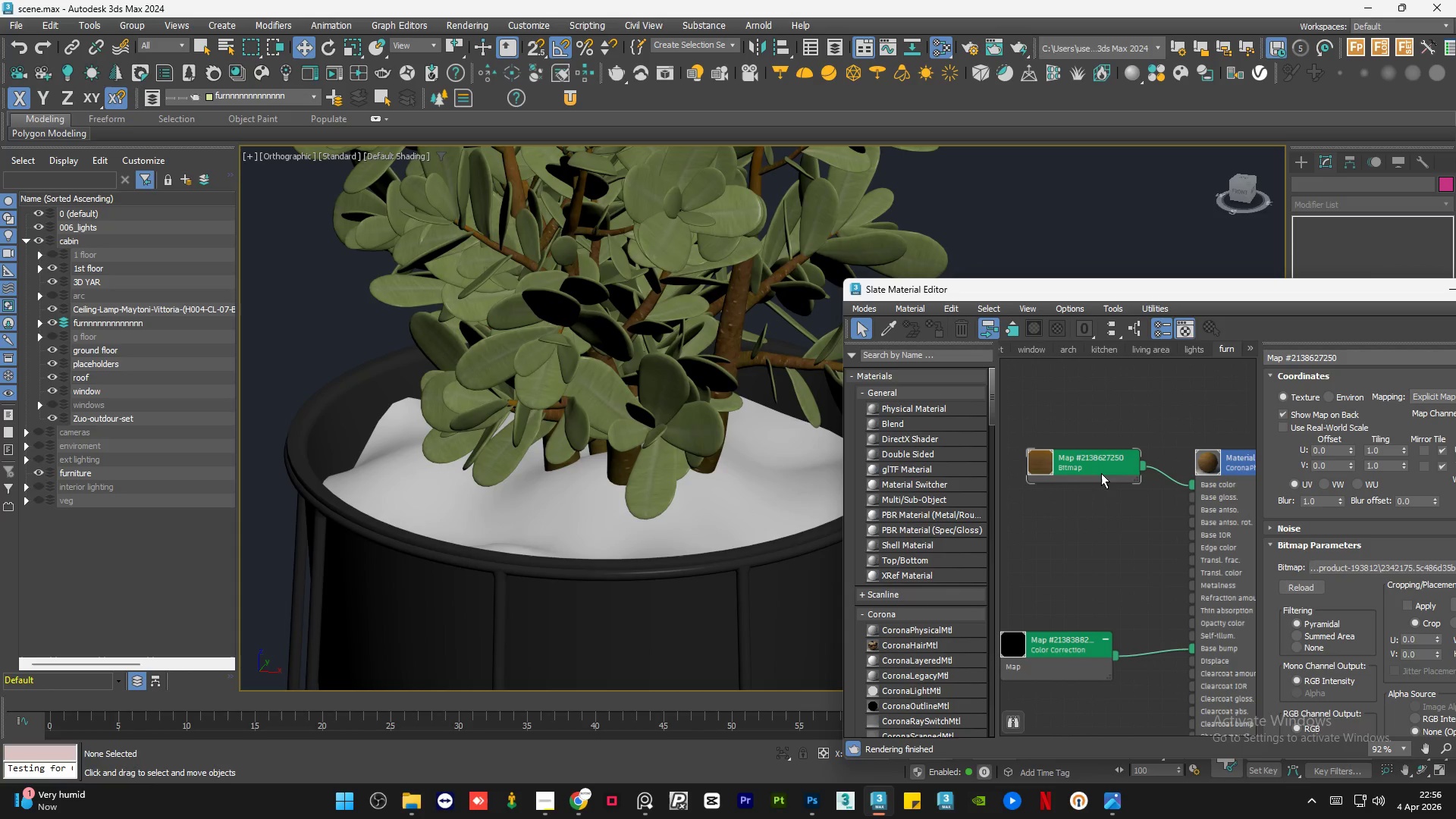 
left_click_drag(start_coordinate=[1101, 469], to_coordinate=[1073, 504])
 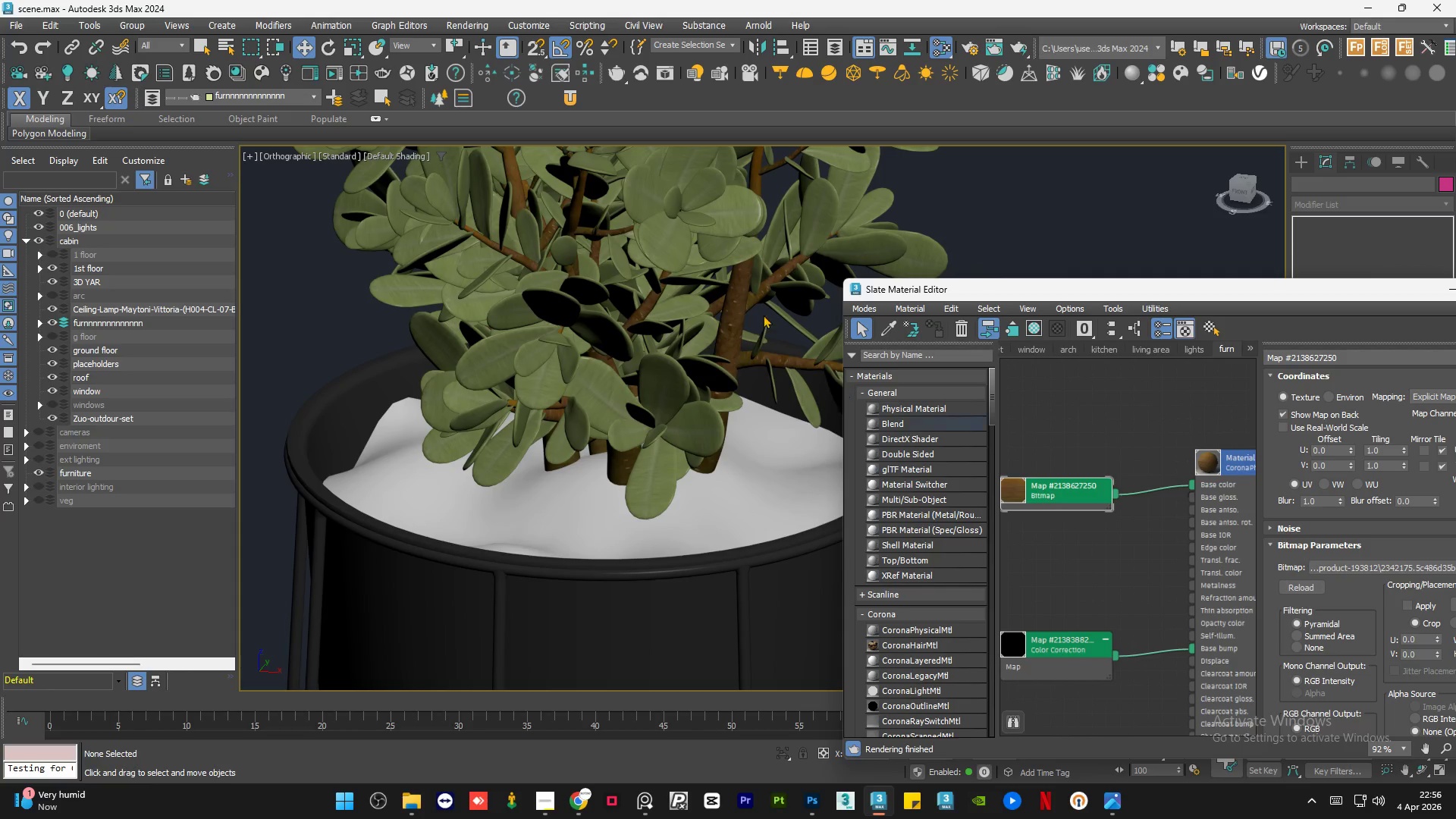 
left_click([403, 805])
 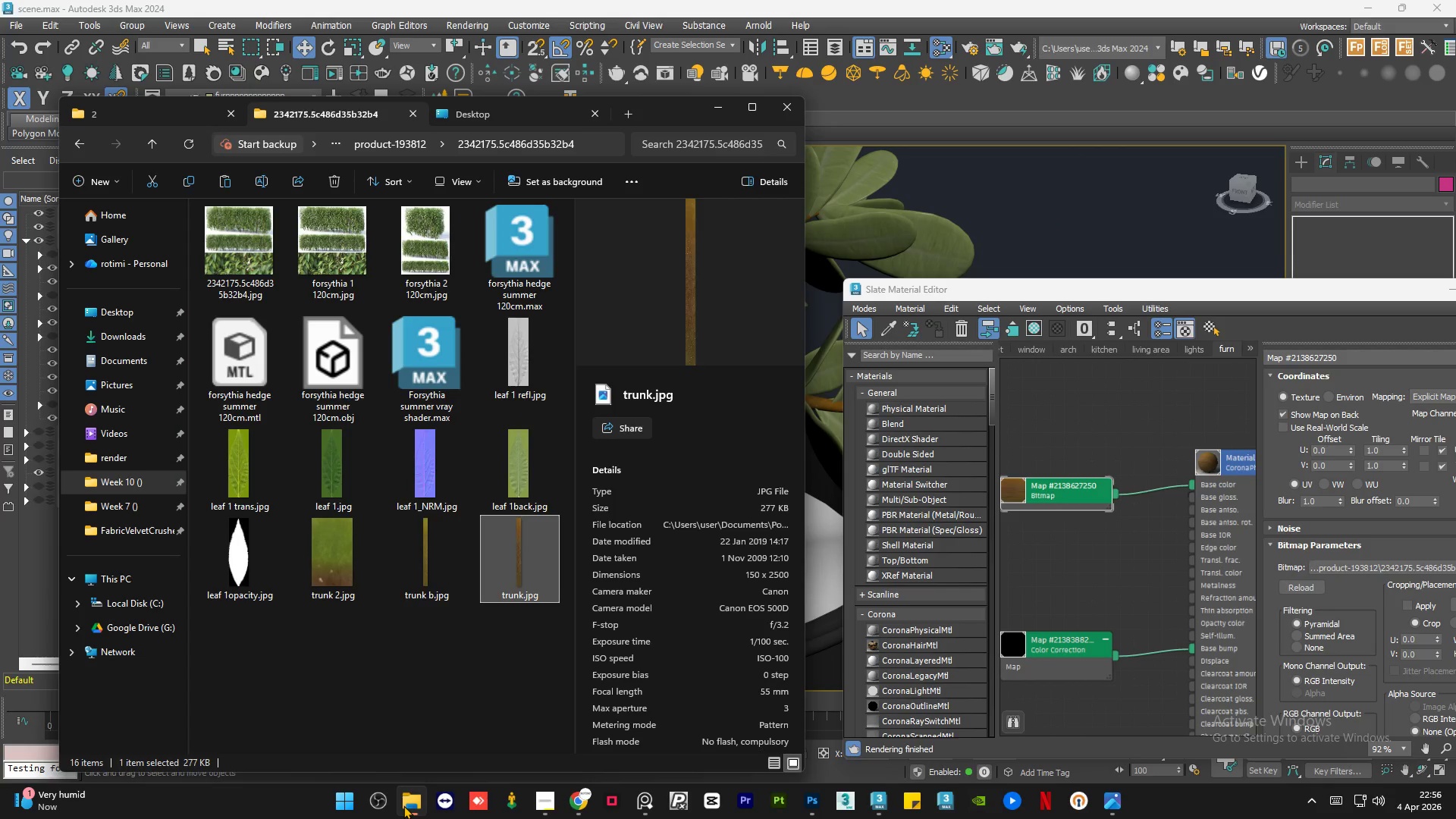 
scroll: coordinate [1104, 451], scroll_direction: up, amount: 2.0
 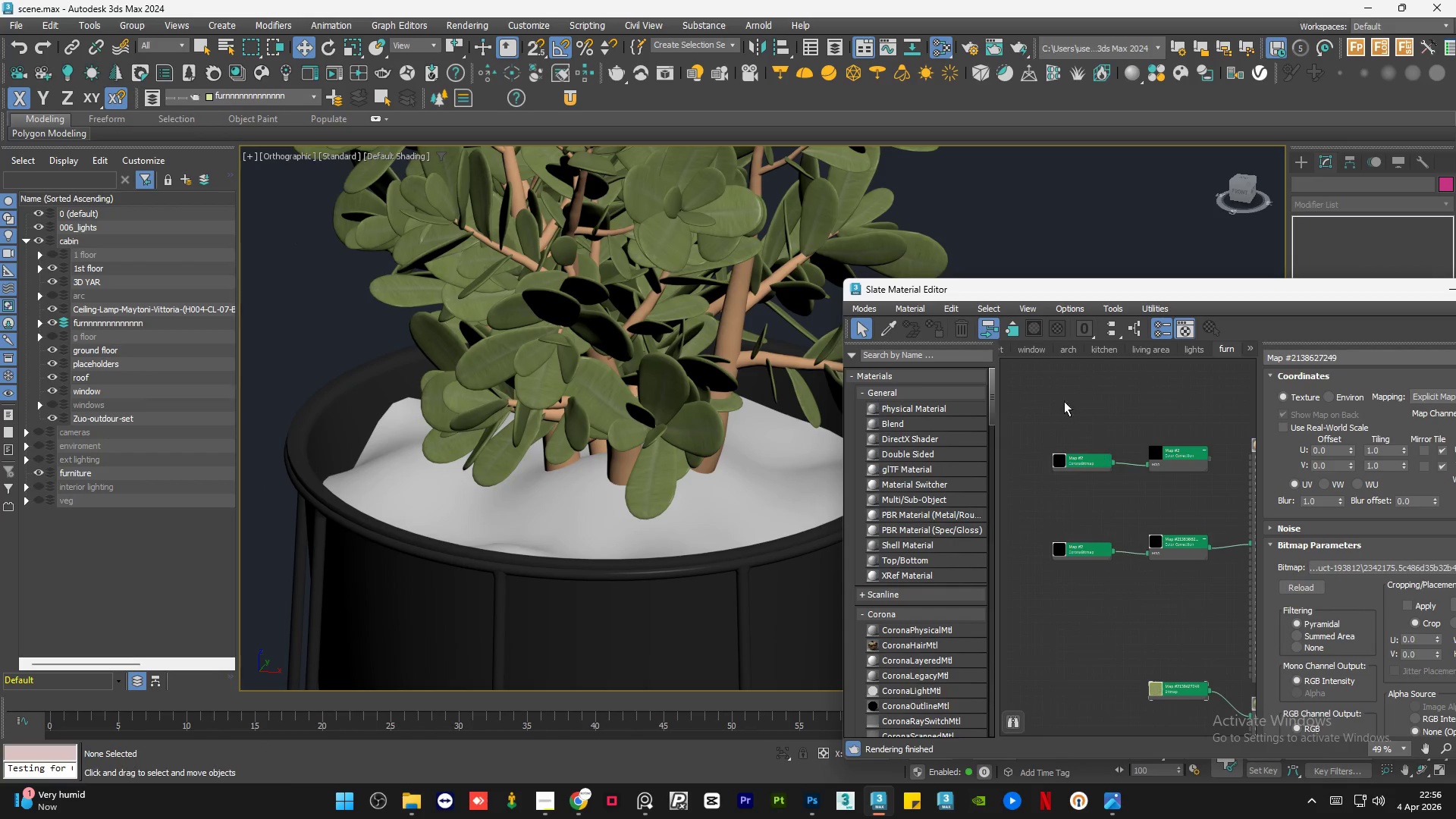 
left_click([403, 805])
 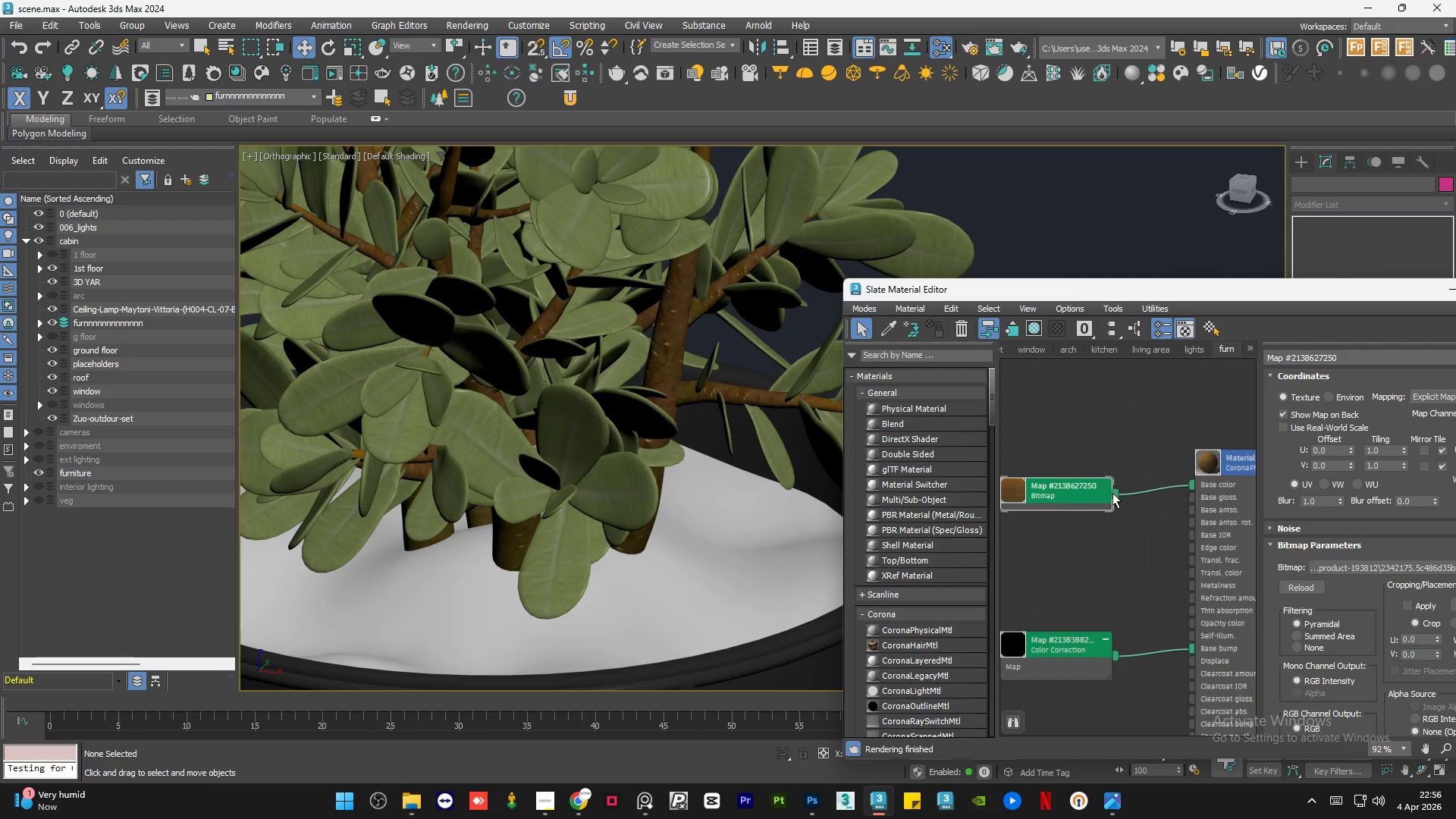 
left_click_drag(start_coordinate=[1114, 494], to_coordinate=[1139, 575])
 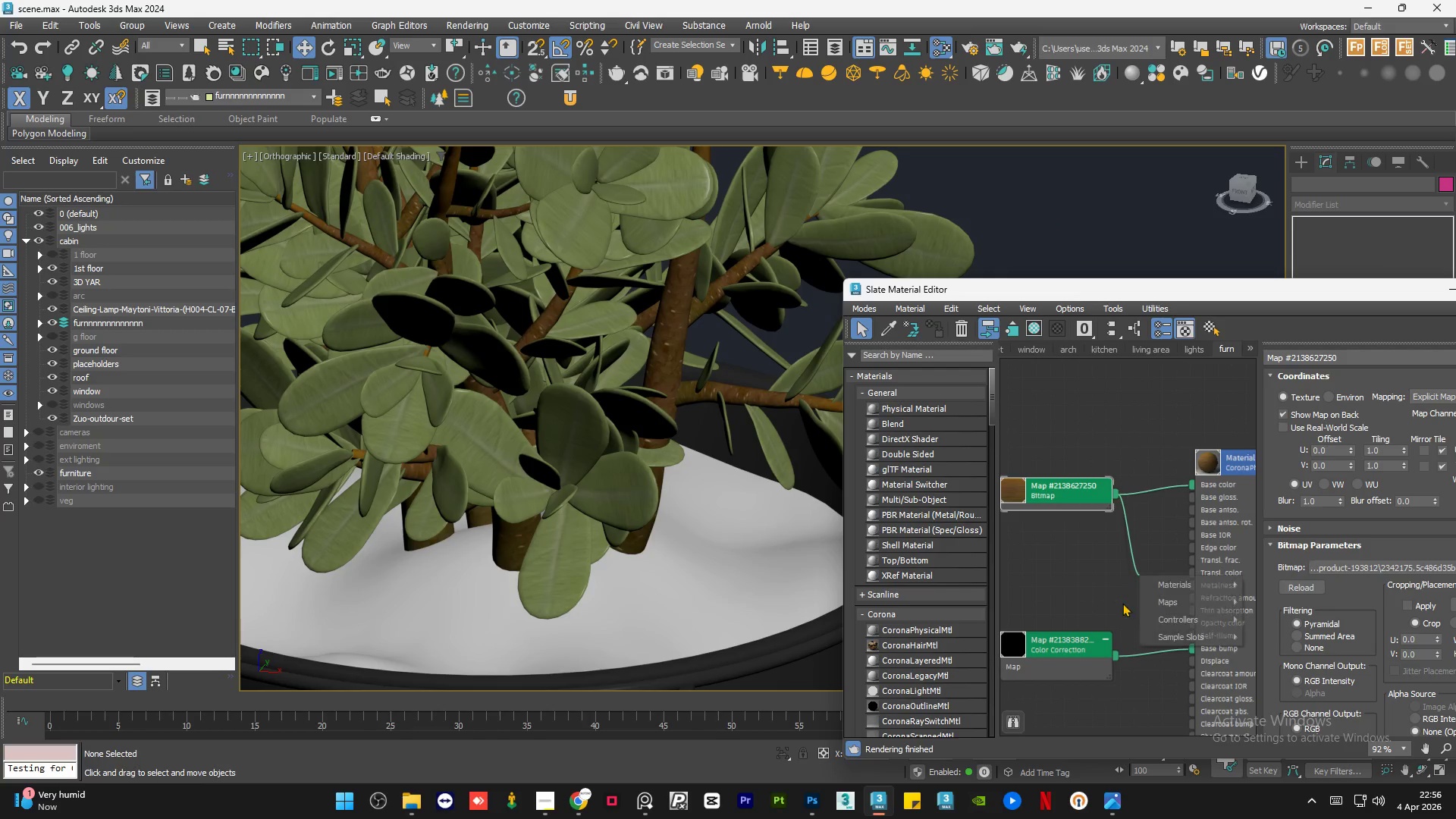 
scroll: coordinate [1096, 501], scroll_direction: down, amount: 1.0
 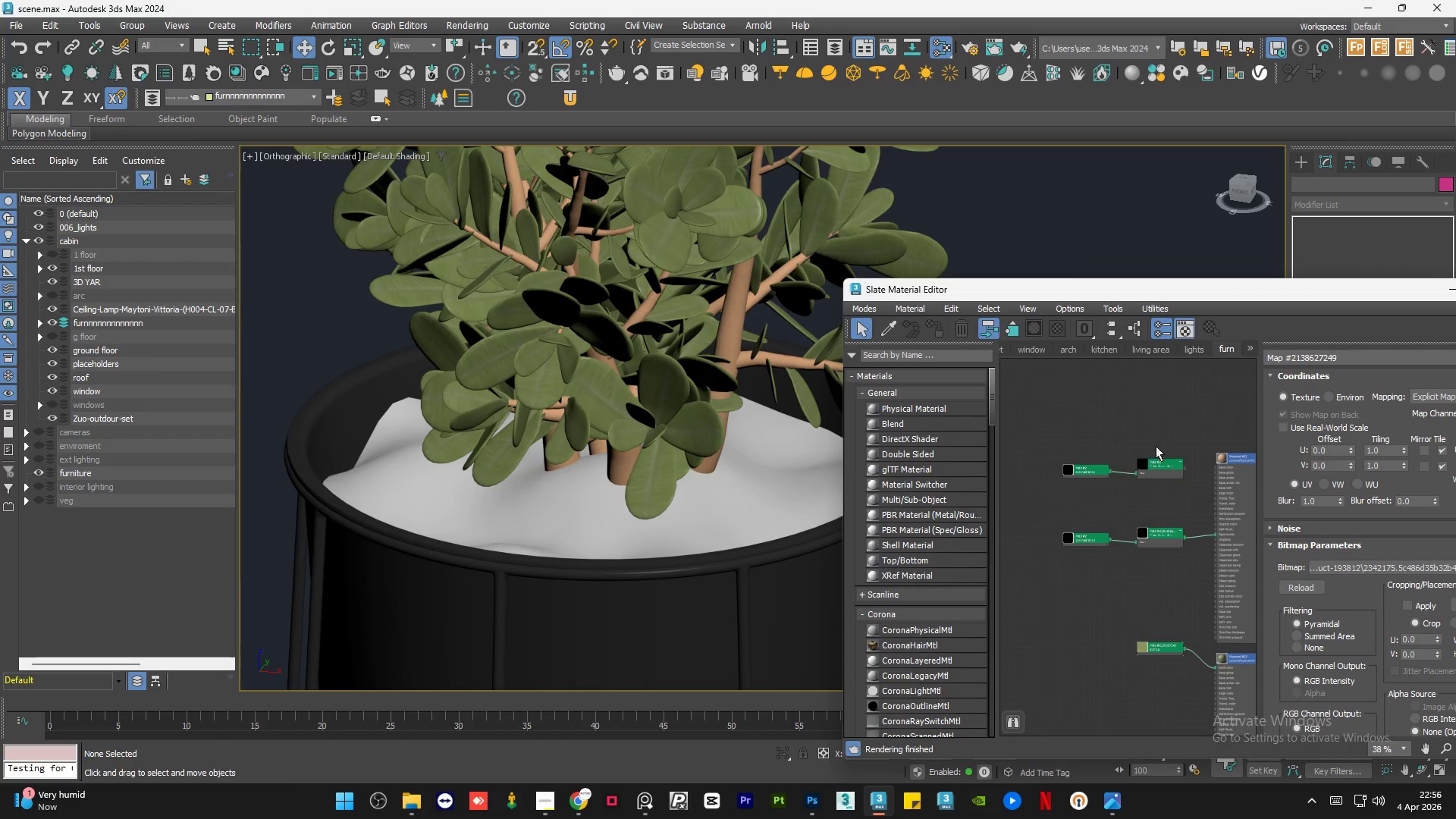 
left_click([1121, 611])
 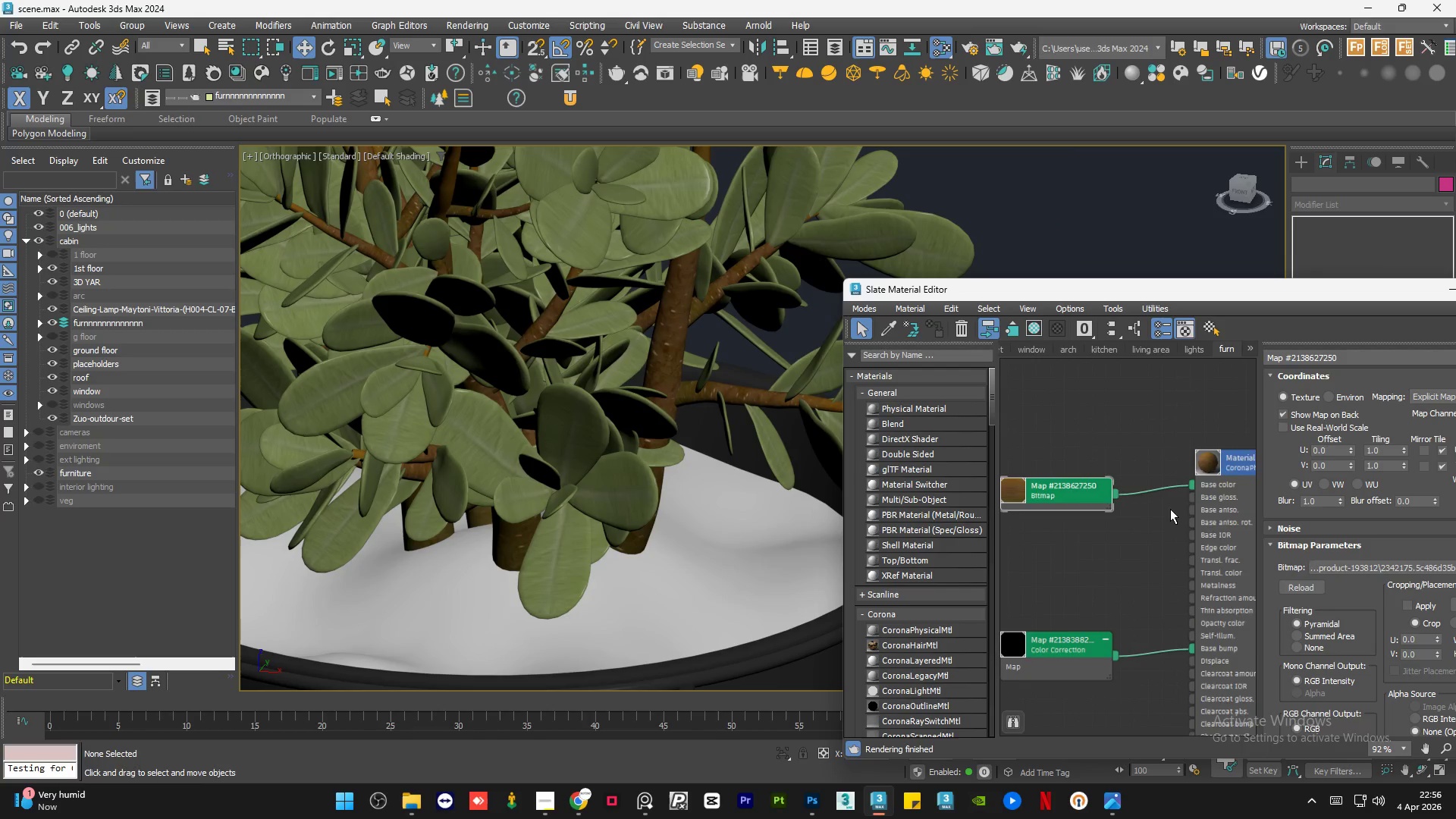 
left_click_drag(start_coordinate=[1086, 492], to_coordinate=[1032, 491])
 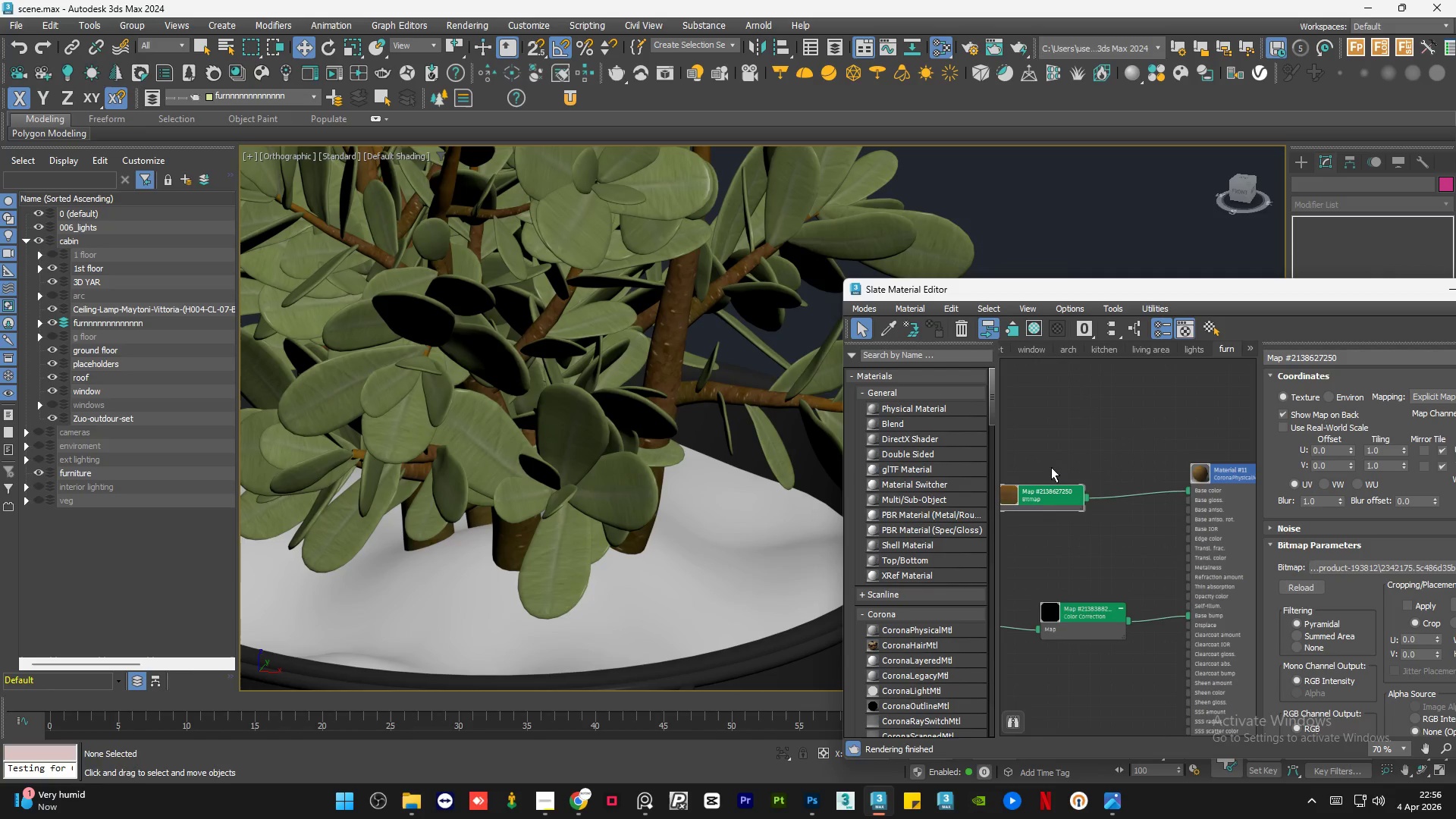 
left_click_drag(start_coordinate=[1084, 484], to_coordinate=[1047, 474])
 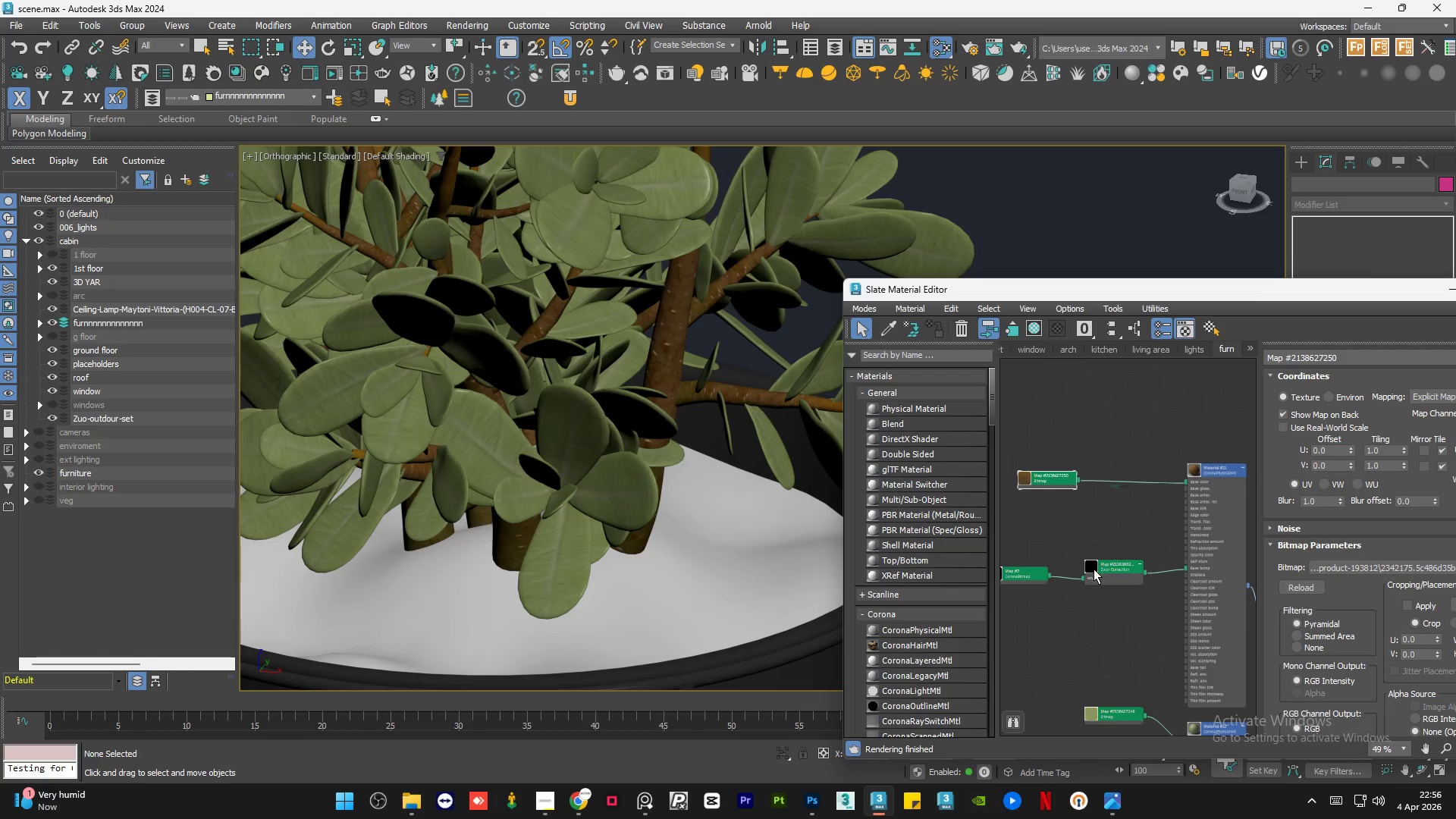 
left_click_drag(start_coordinate=[1144, 585], to_coordinate=[1176, 563])
 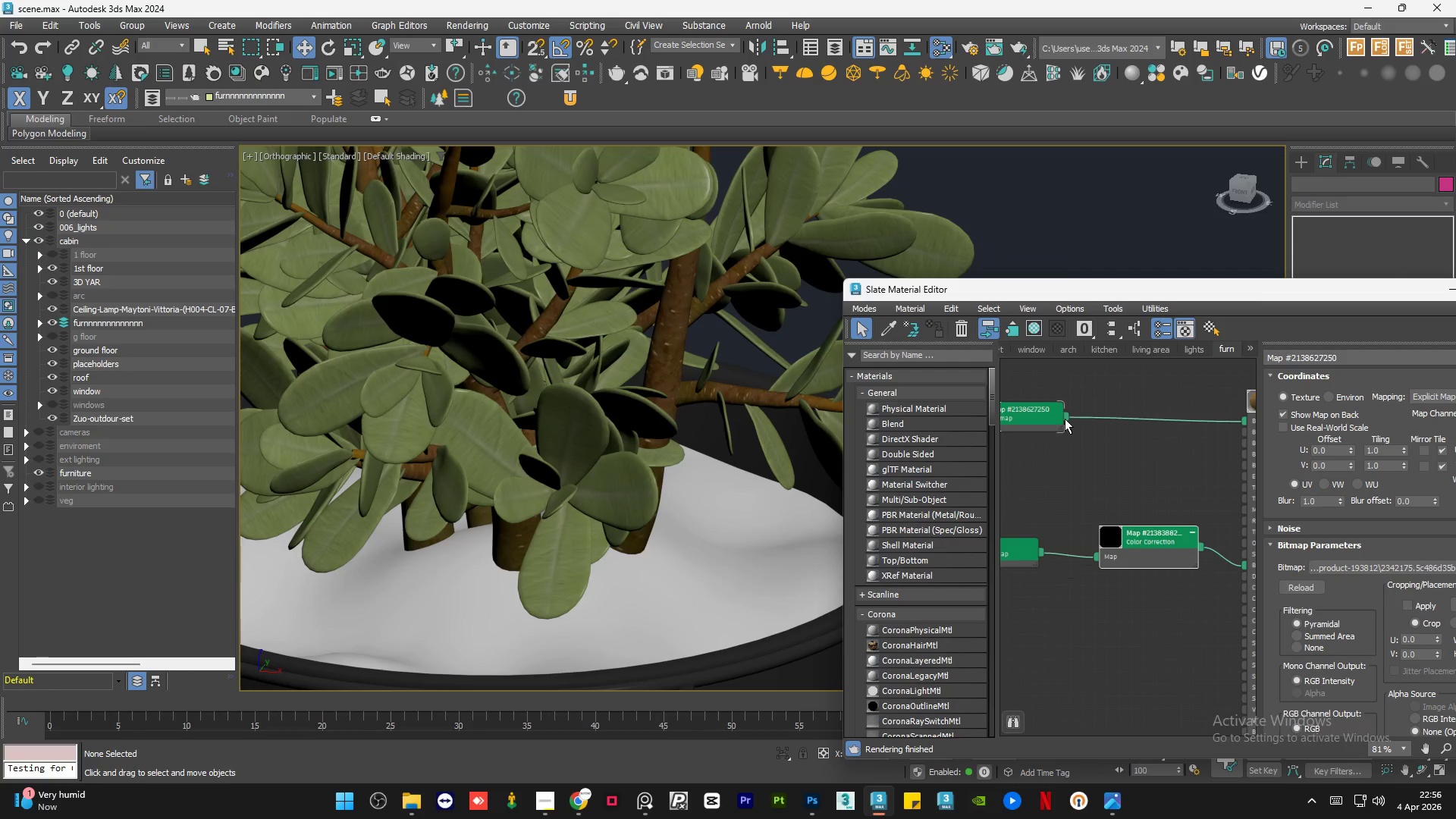 
left_click_drag(start_coordinate=[1065, 416], to_coordinate=[1098, 556])
 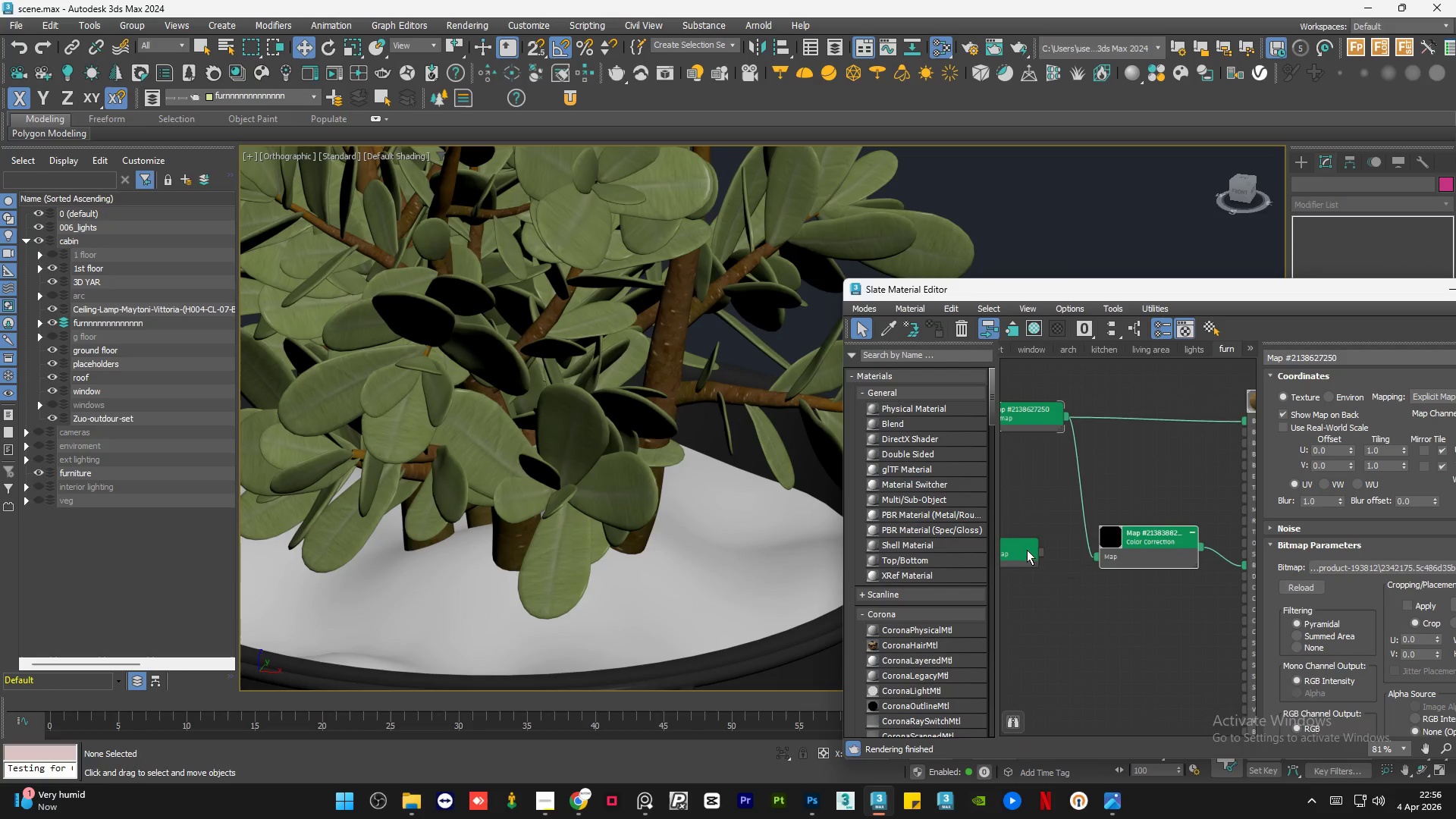 
left_click([1023, 552])
 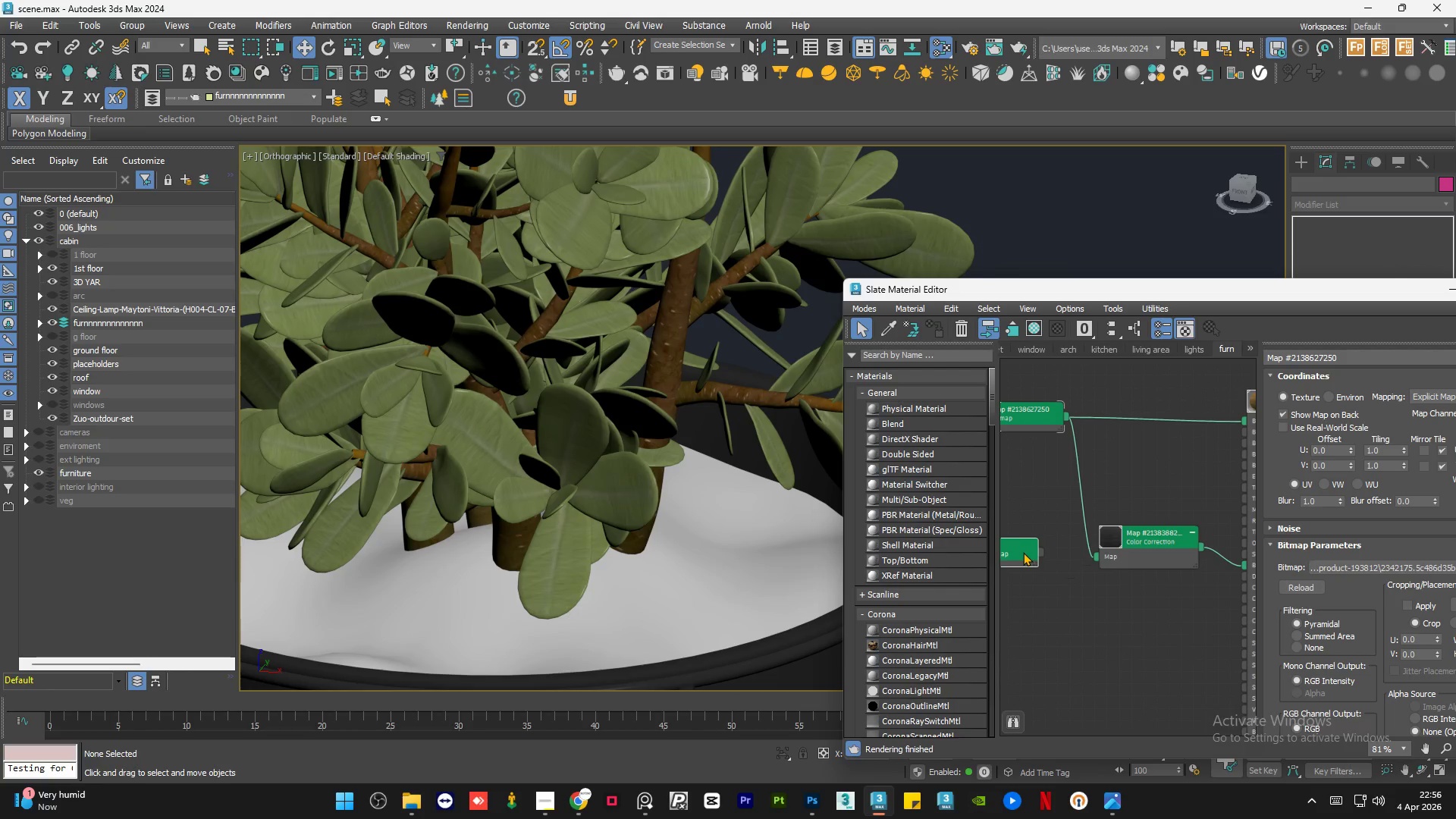 
scroll: coordinate [1232, 454], scroll_direction: up, amount: 5.0
 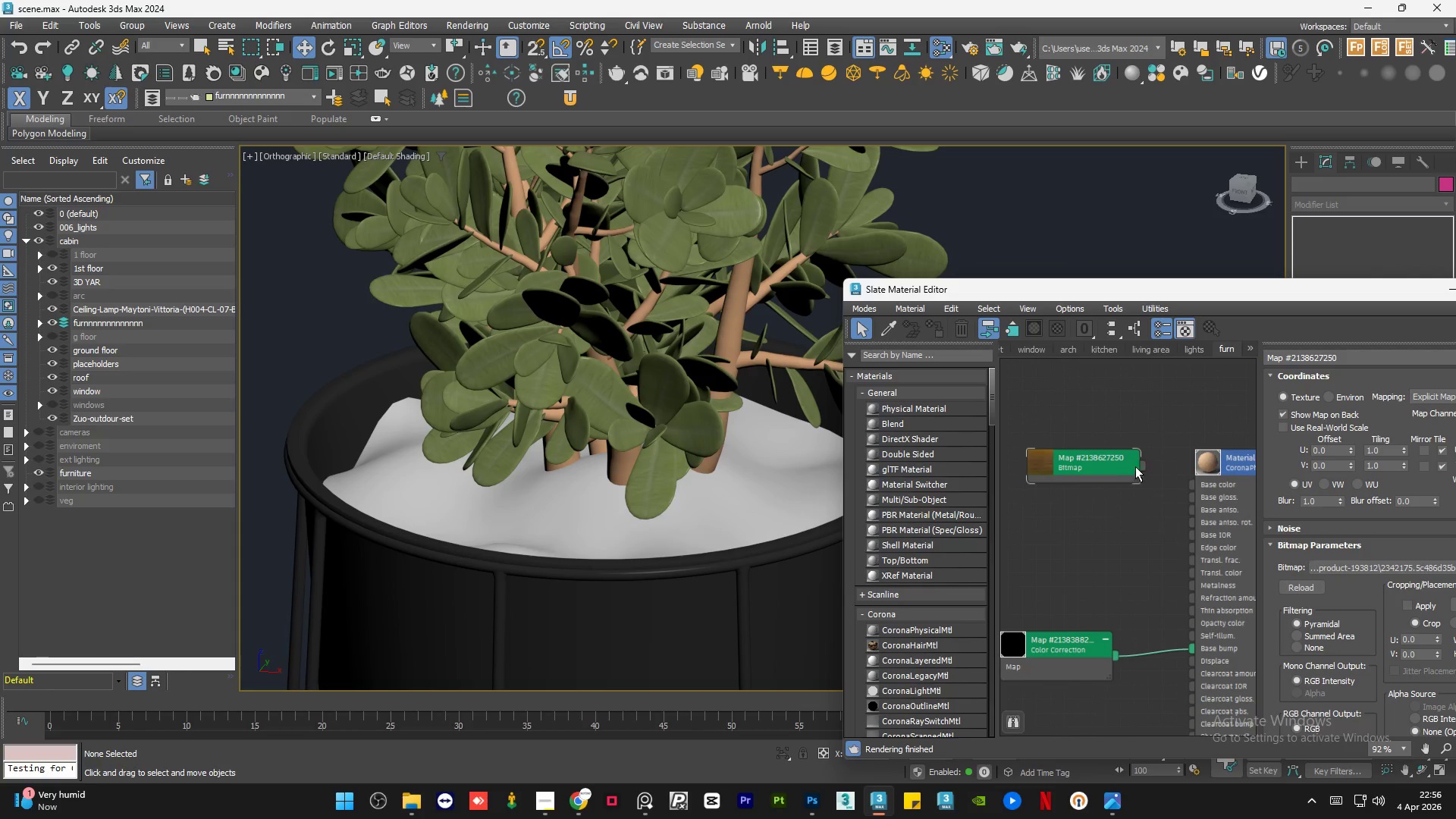 
key(Delete)
 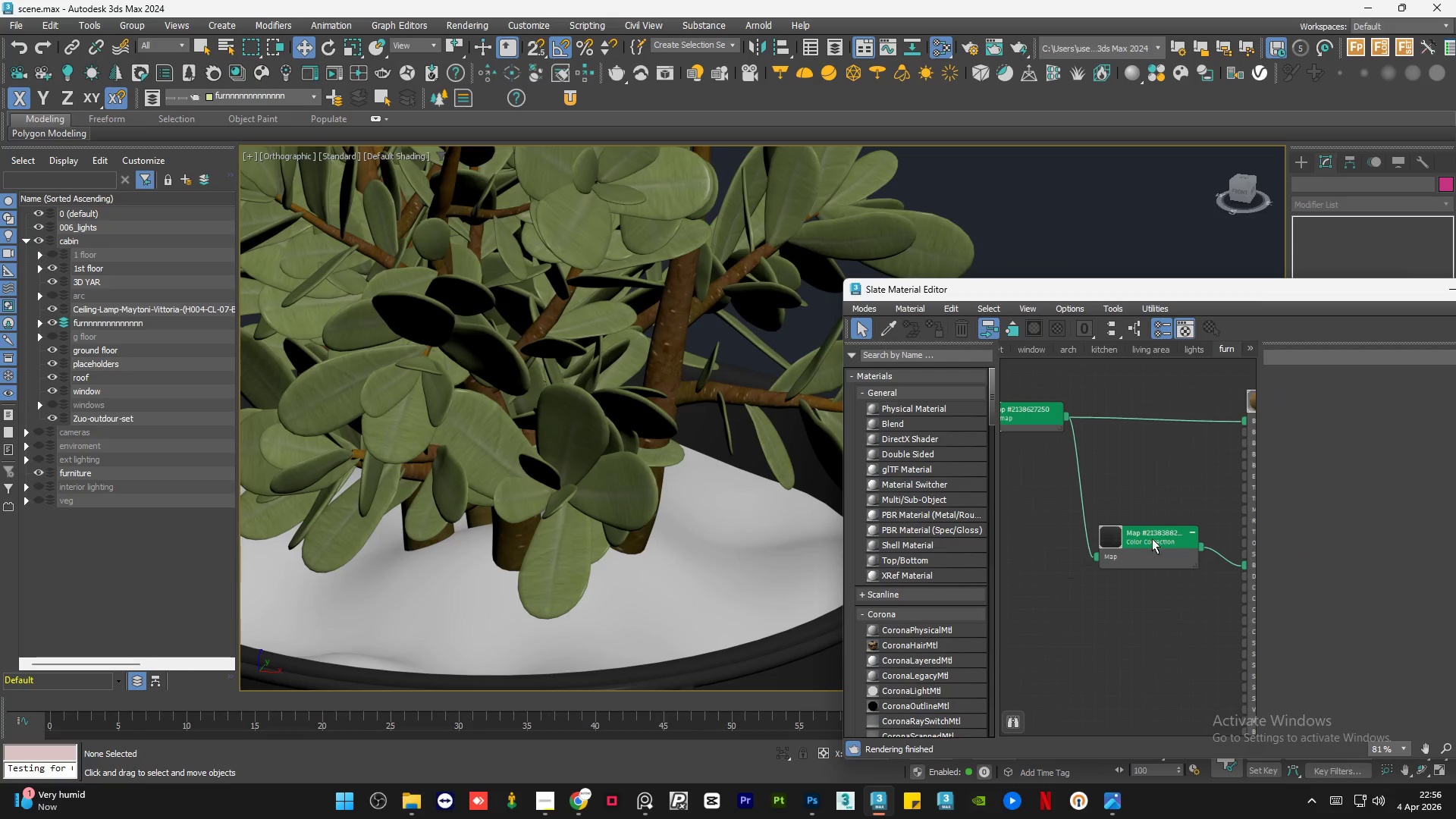 
double_click([1154, 538])
 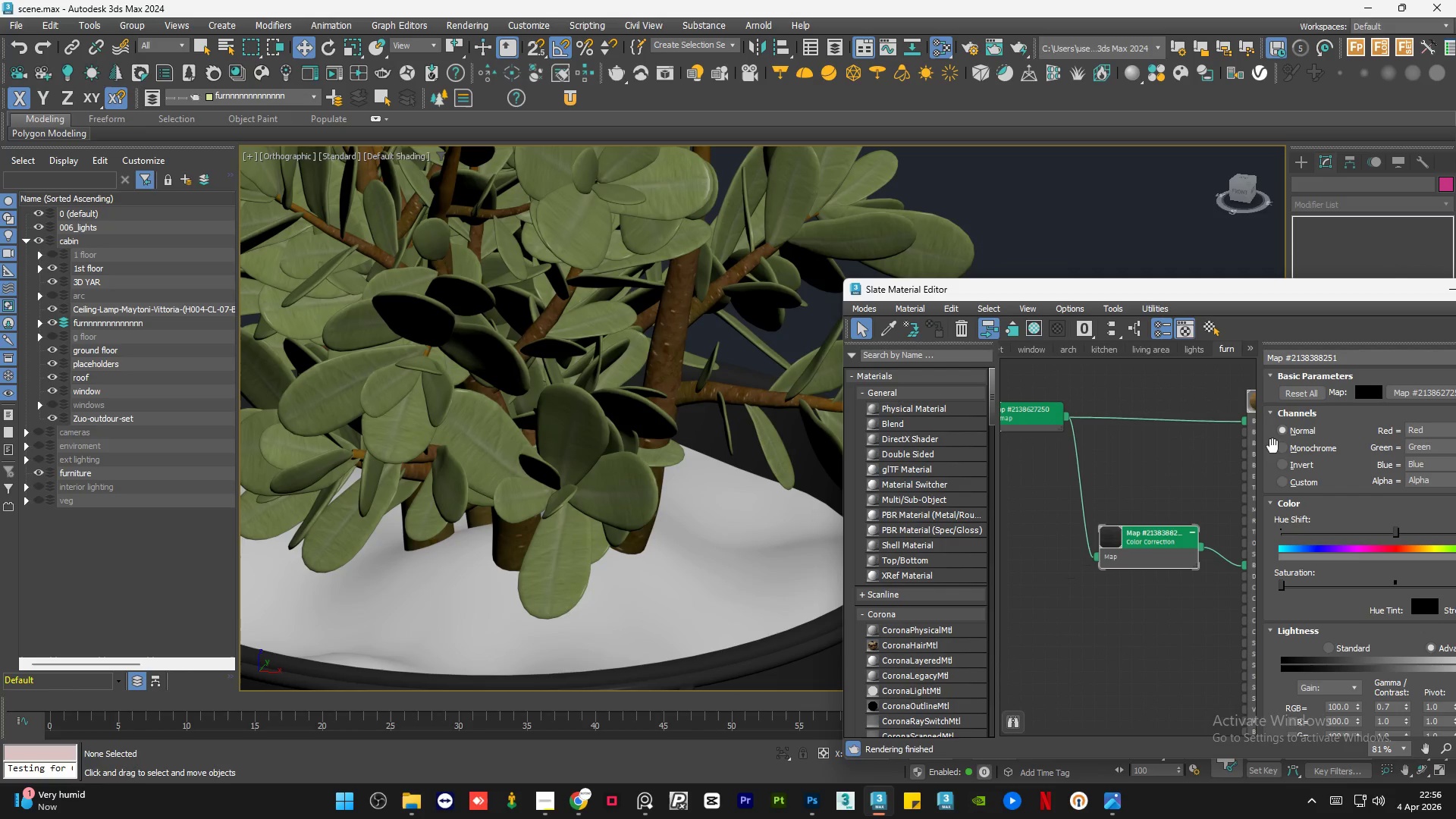 
left_click([1287, 447])
 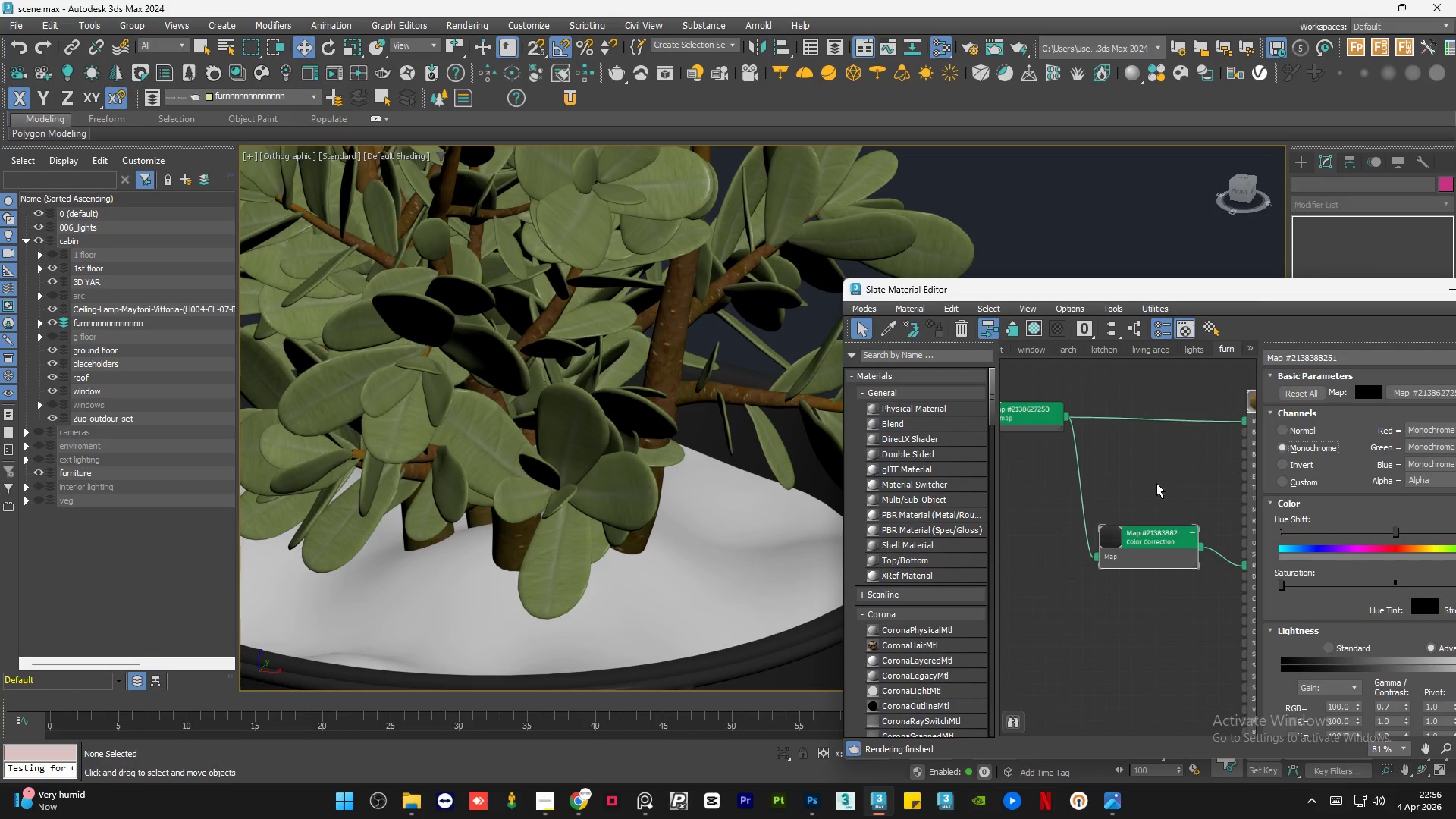 
scroll: coordinate [757, 311], scroll_direction: up, amount: 4.0
 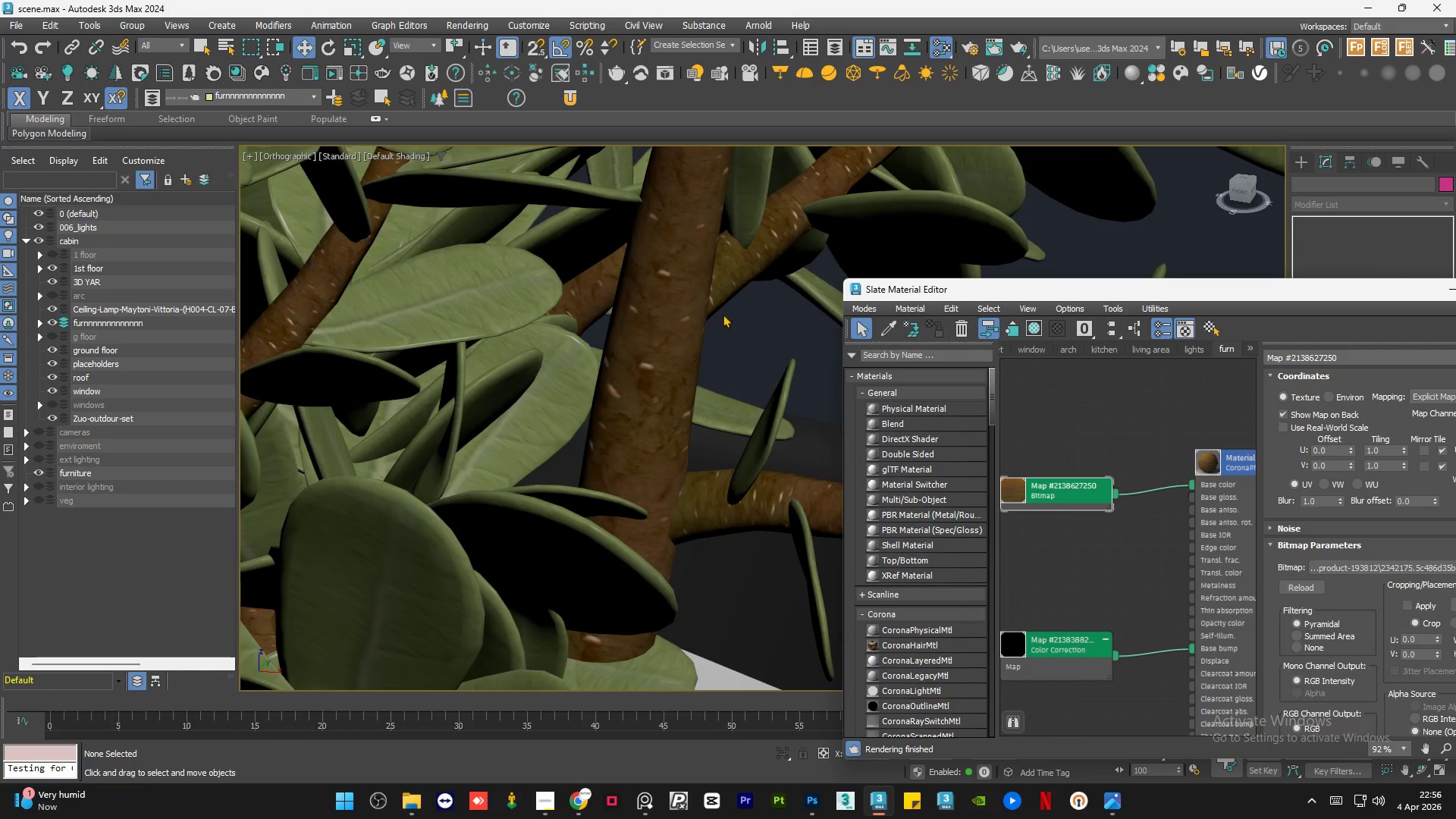 
left_click([1147, 476])
 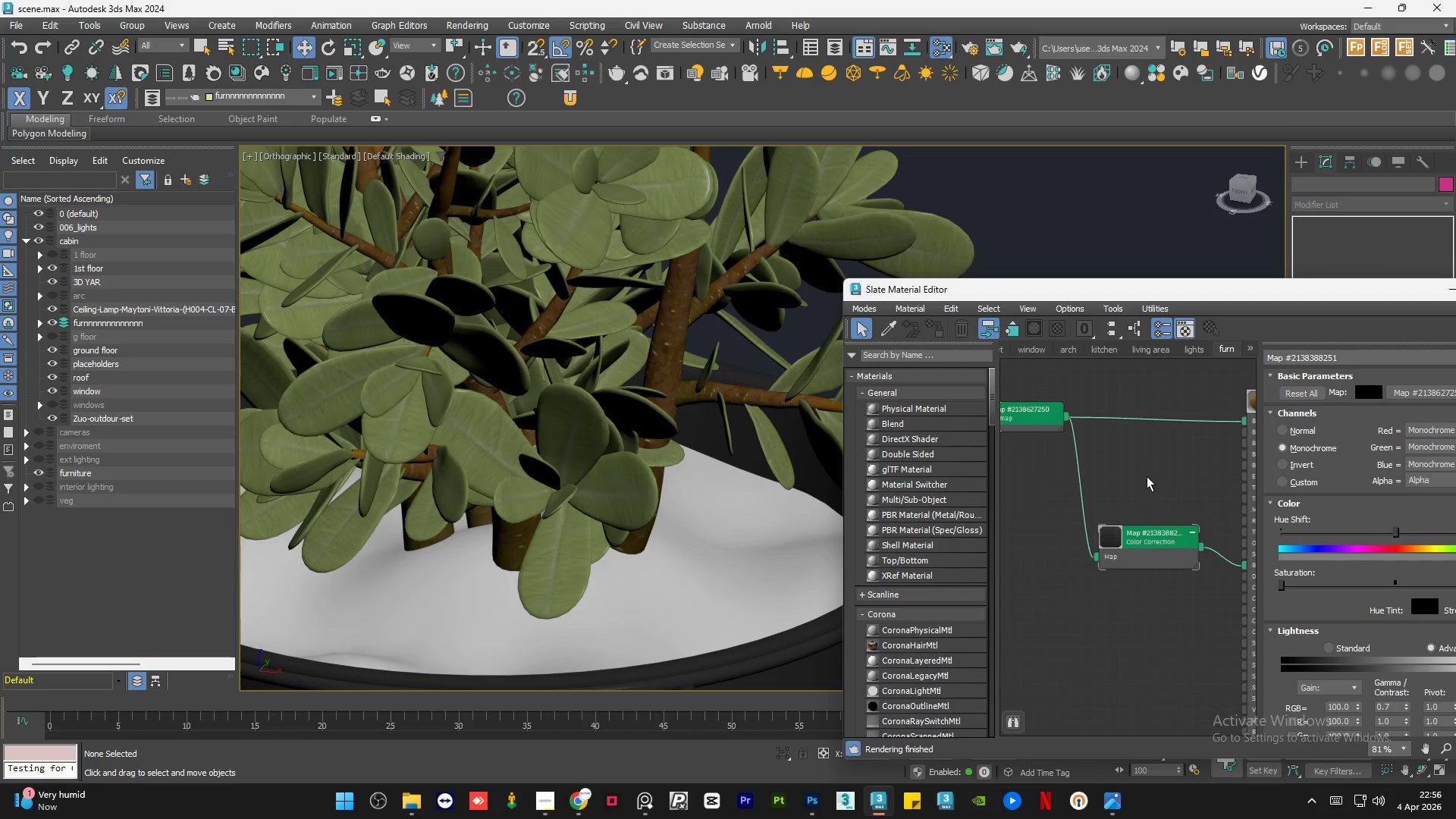 
scroll: coordinate [675, 334], scroll_direction: down, amount: 3.0
 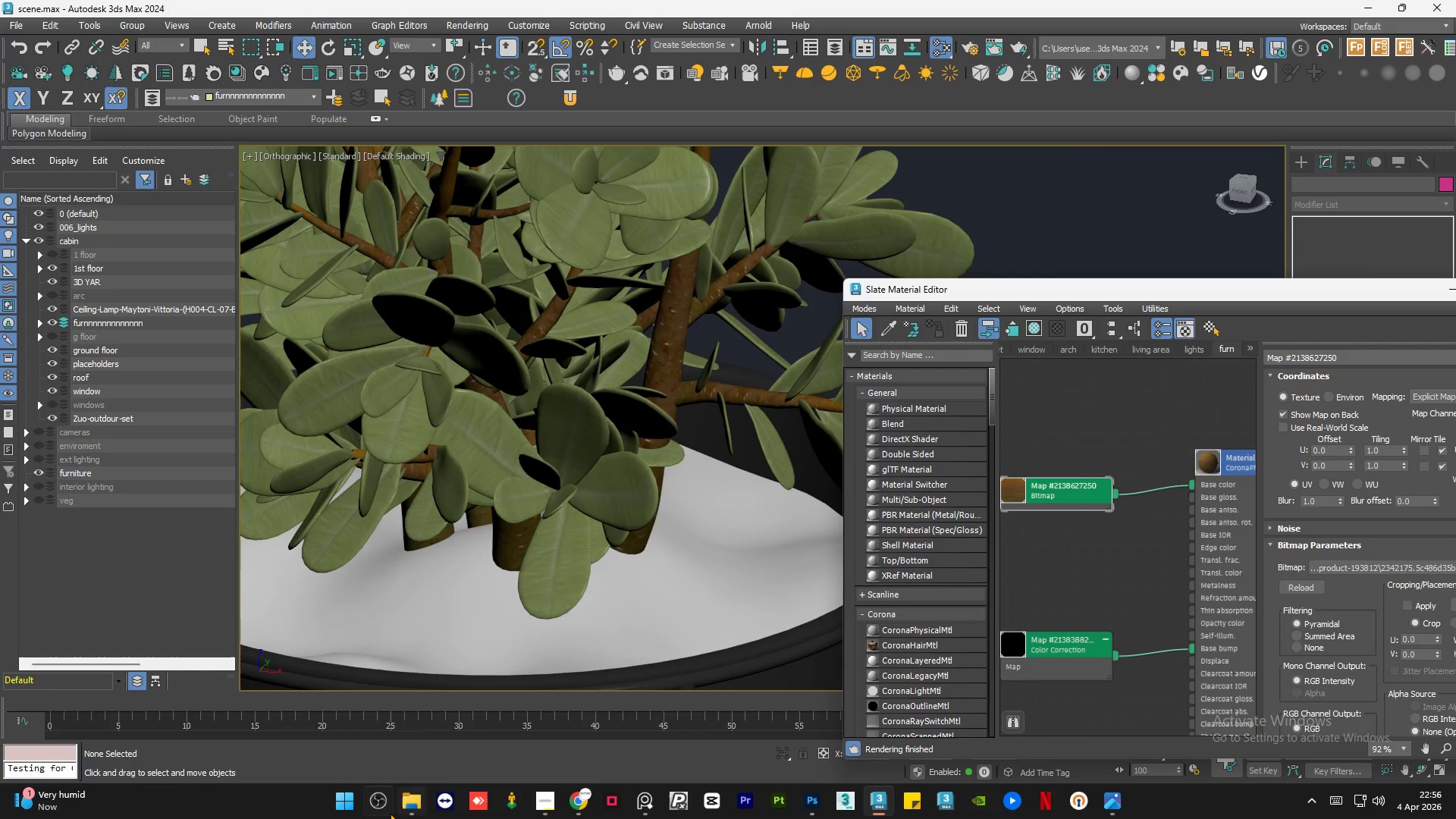 
double_click([1150, 388])
 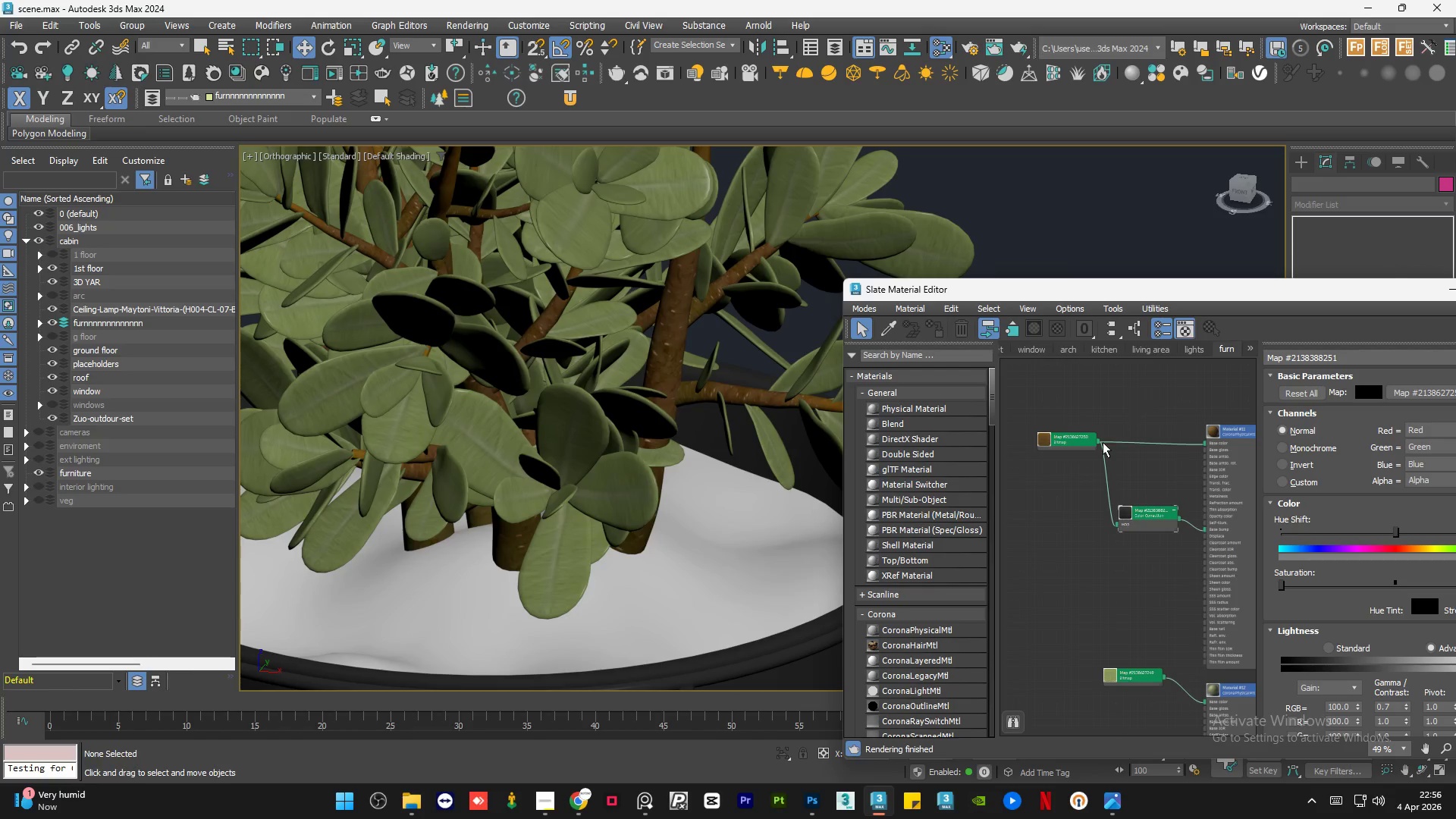 
left_click([1138, 485])
 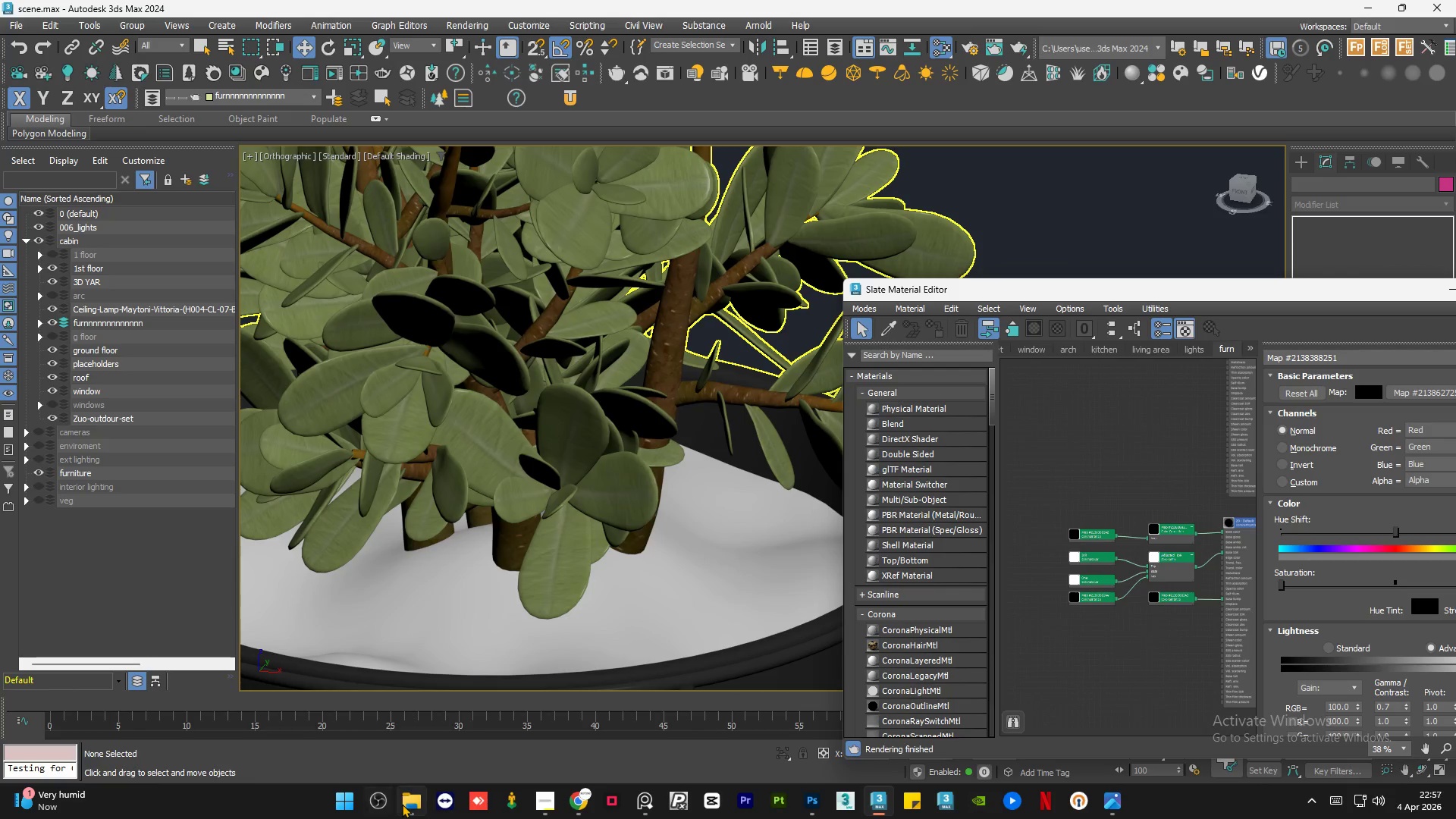 
scroll: coordinate [1174, 507], scroll_direction: down, amount: 2.0
 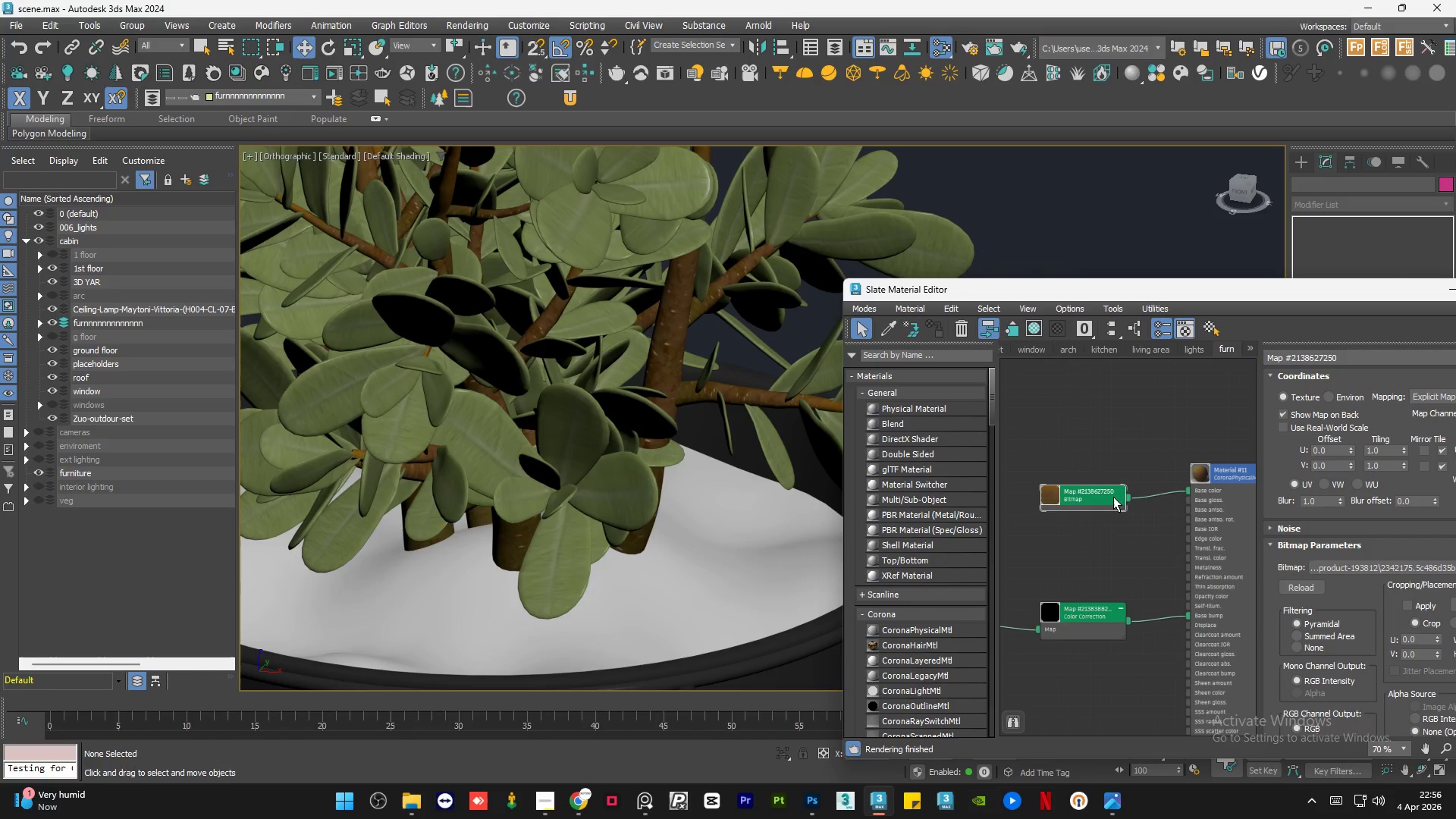 
left_click([402, 803])
 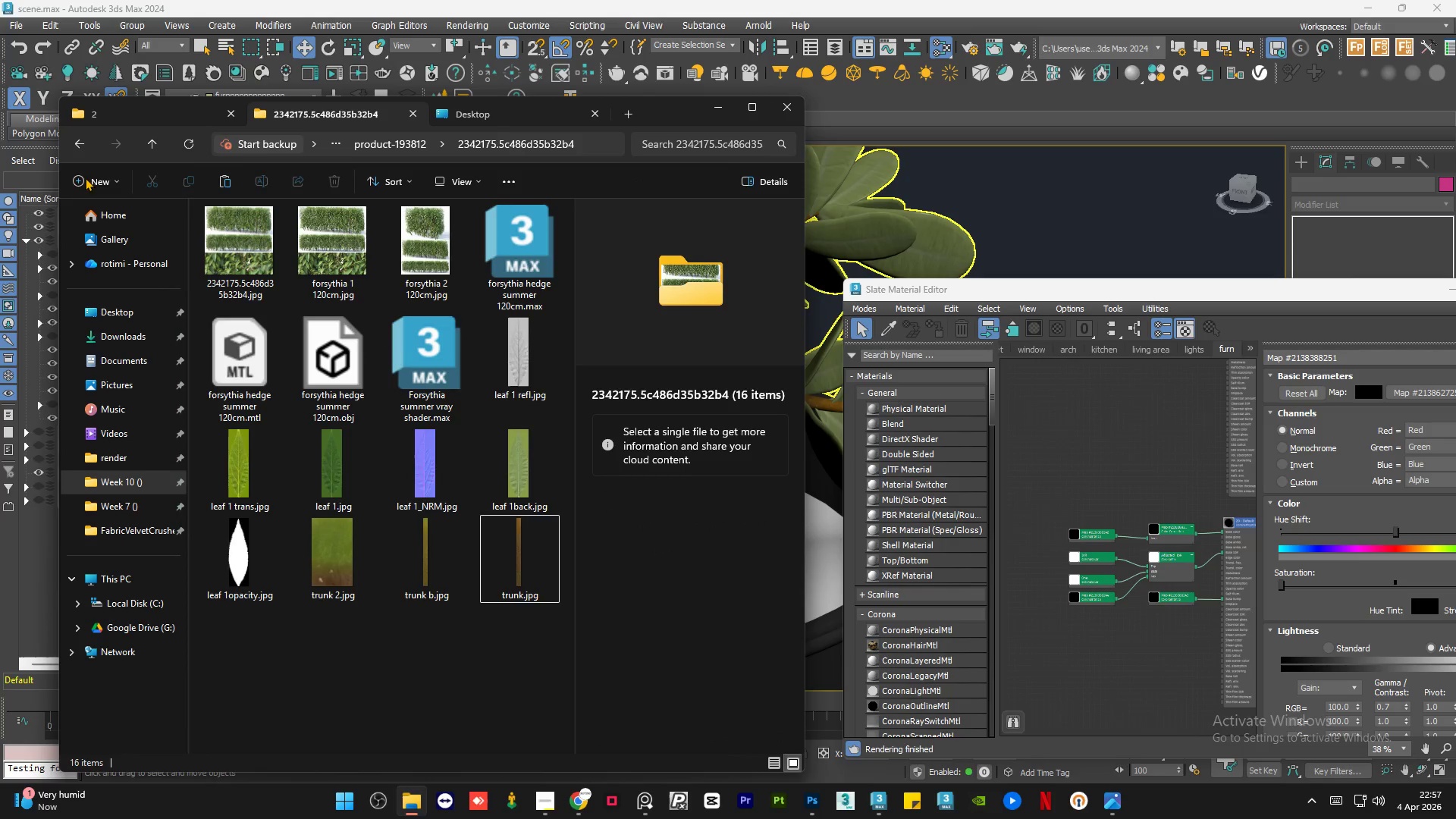 
scroll: coordinate [1181, 464], scroll_direction: down, amount: 2.0
 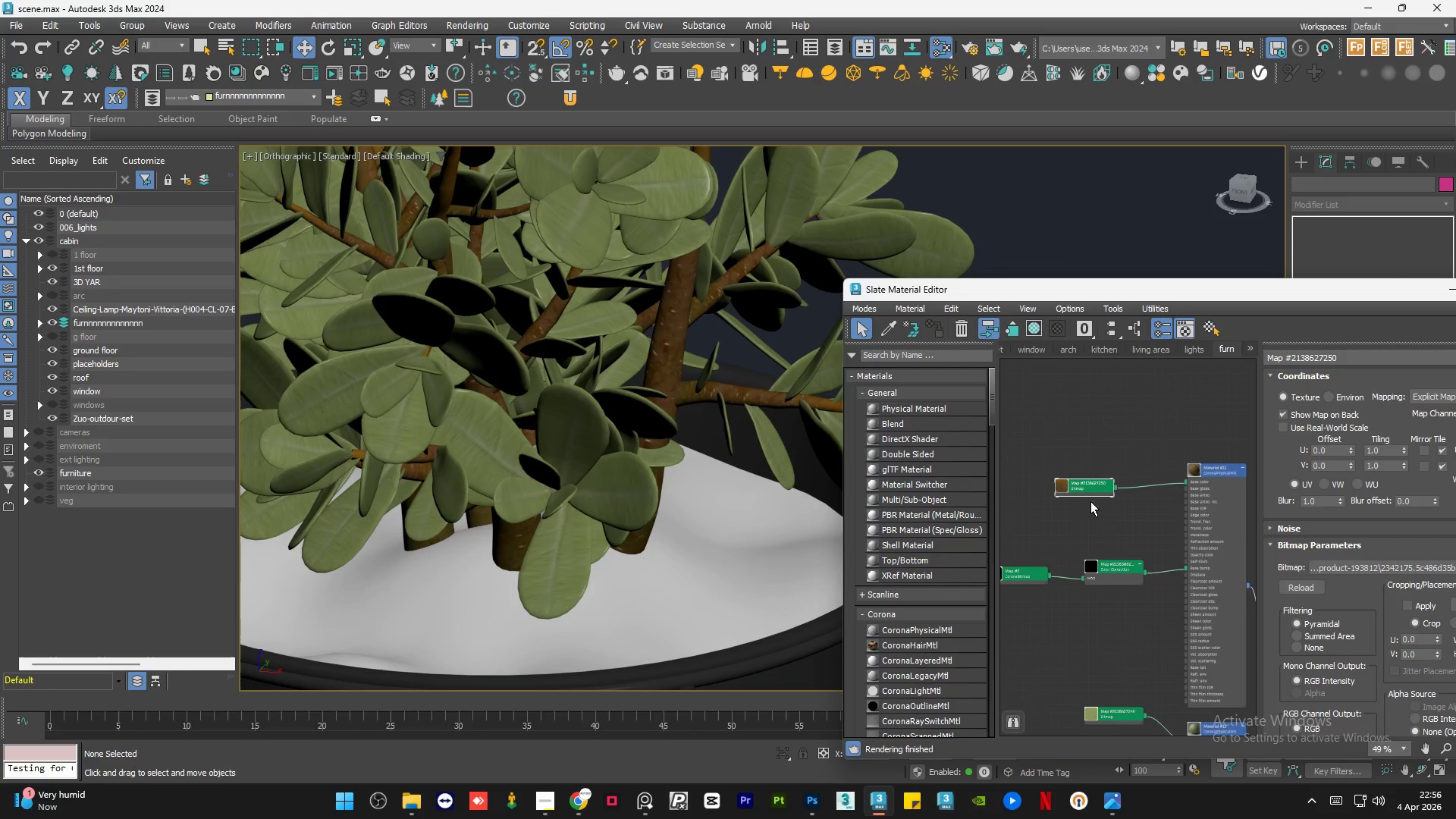 
scroll: coordinate [1107, 579], scroll_direction: up, amount: 3.0
 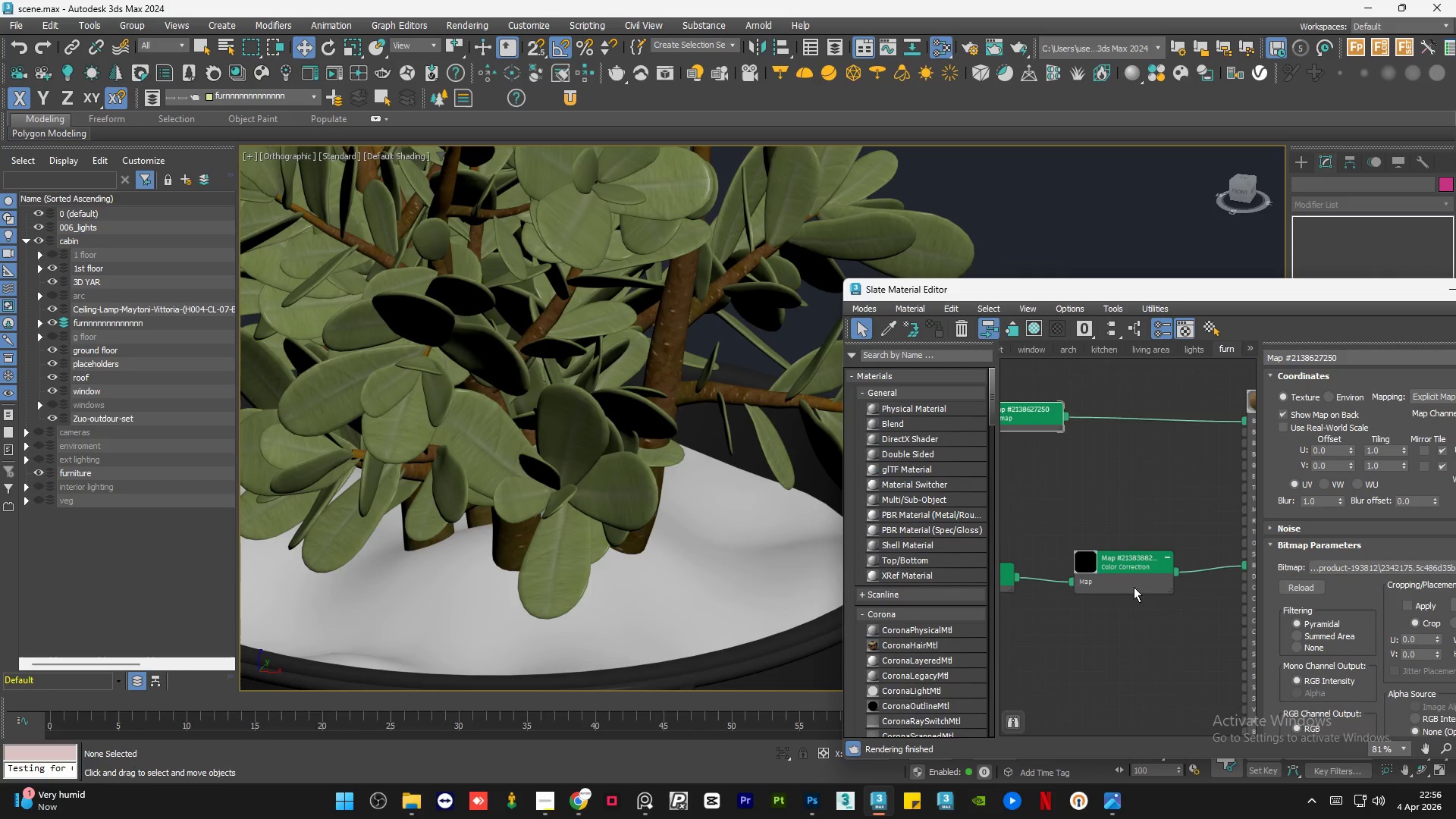 
left_click([78, 143])
 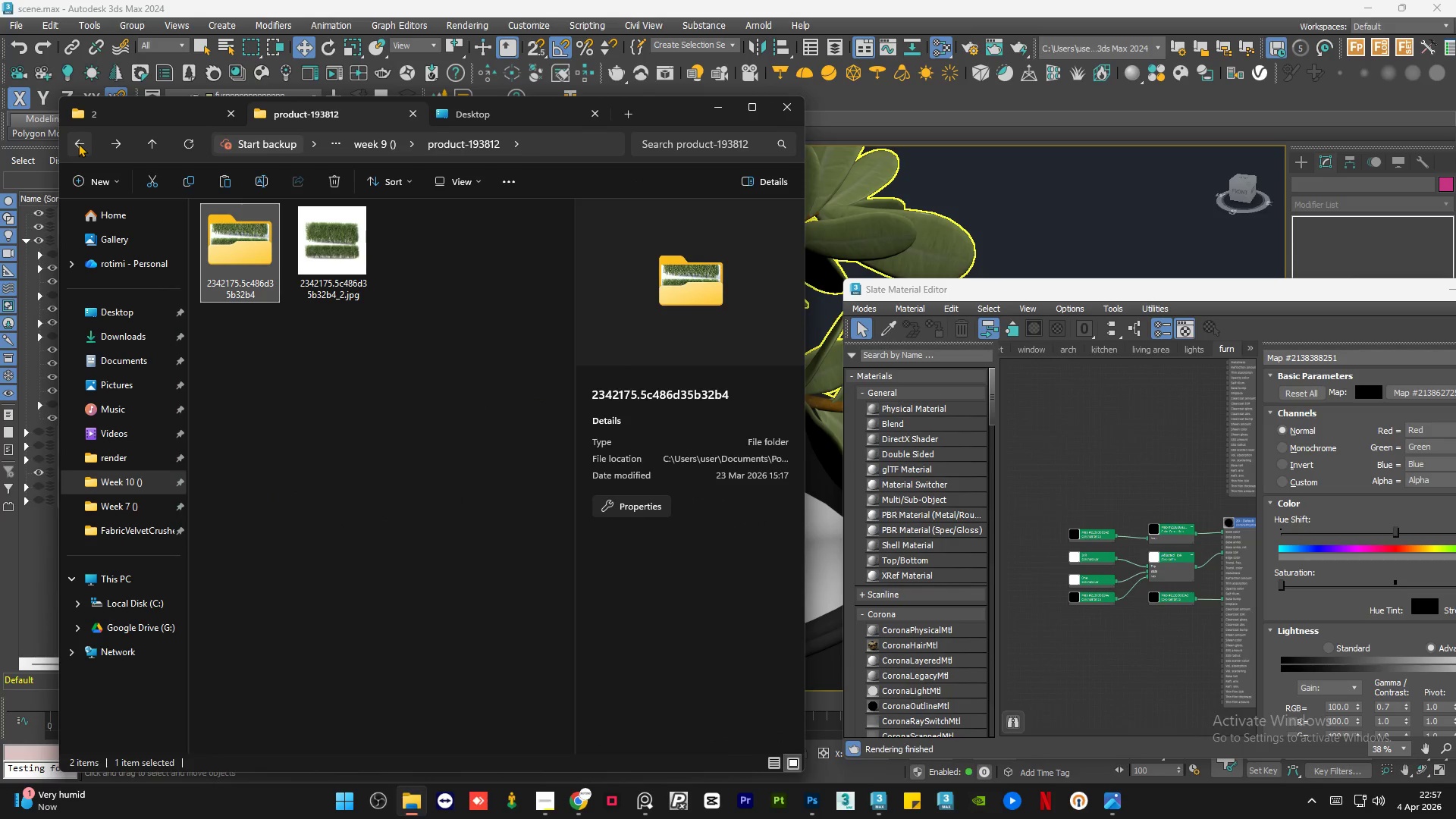 
left_click([78, 143])
 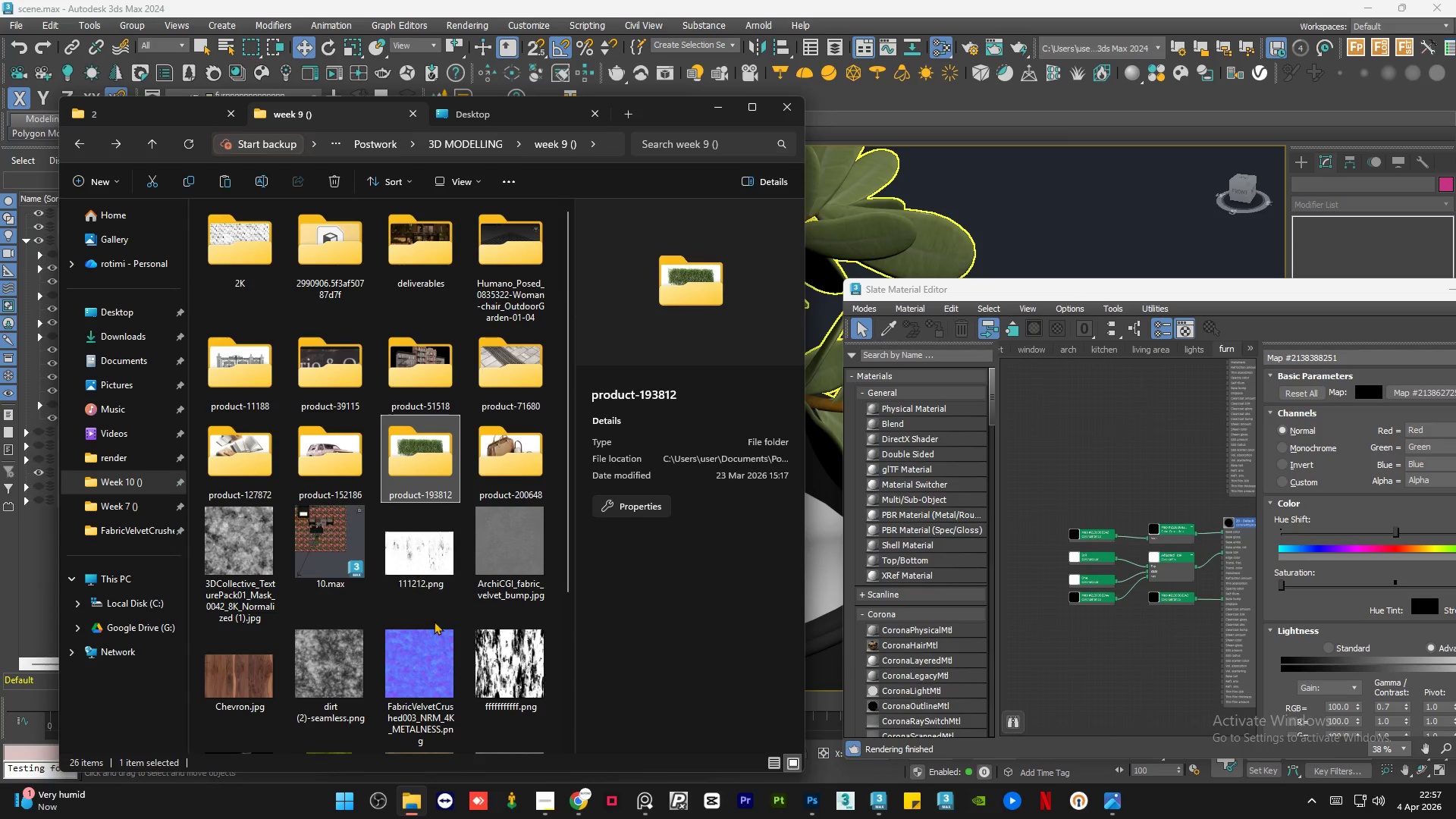 
double_click([445, 700])
 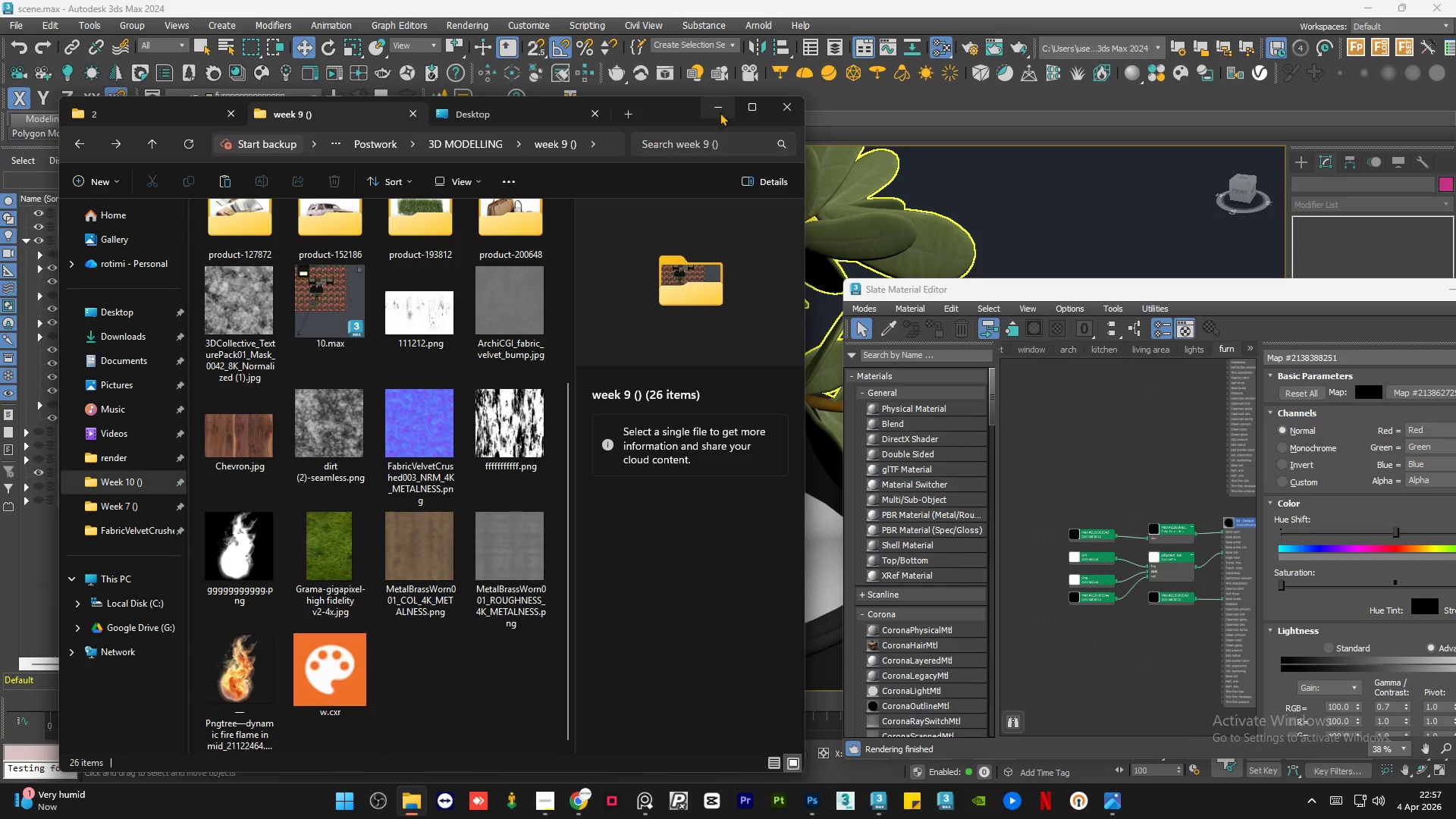 
left_click([720, 112])
 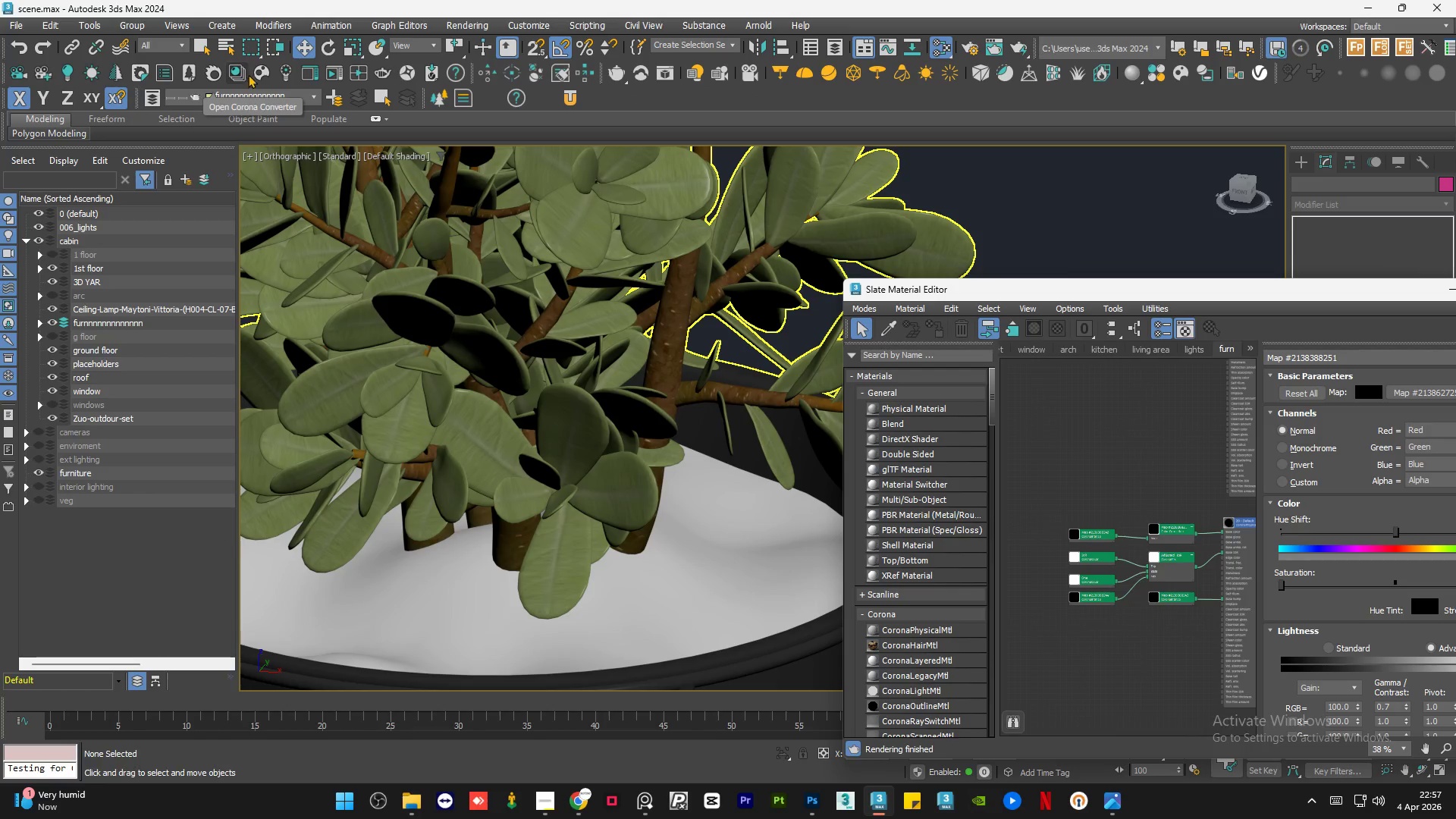 
scroll: coordinate [1147, 476], scroll_direction: down, amount: 3.0
 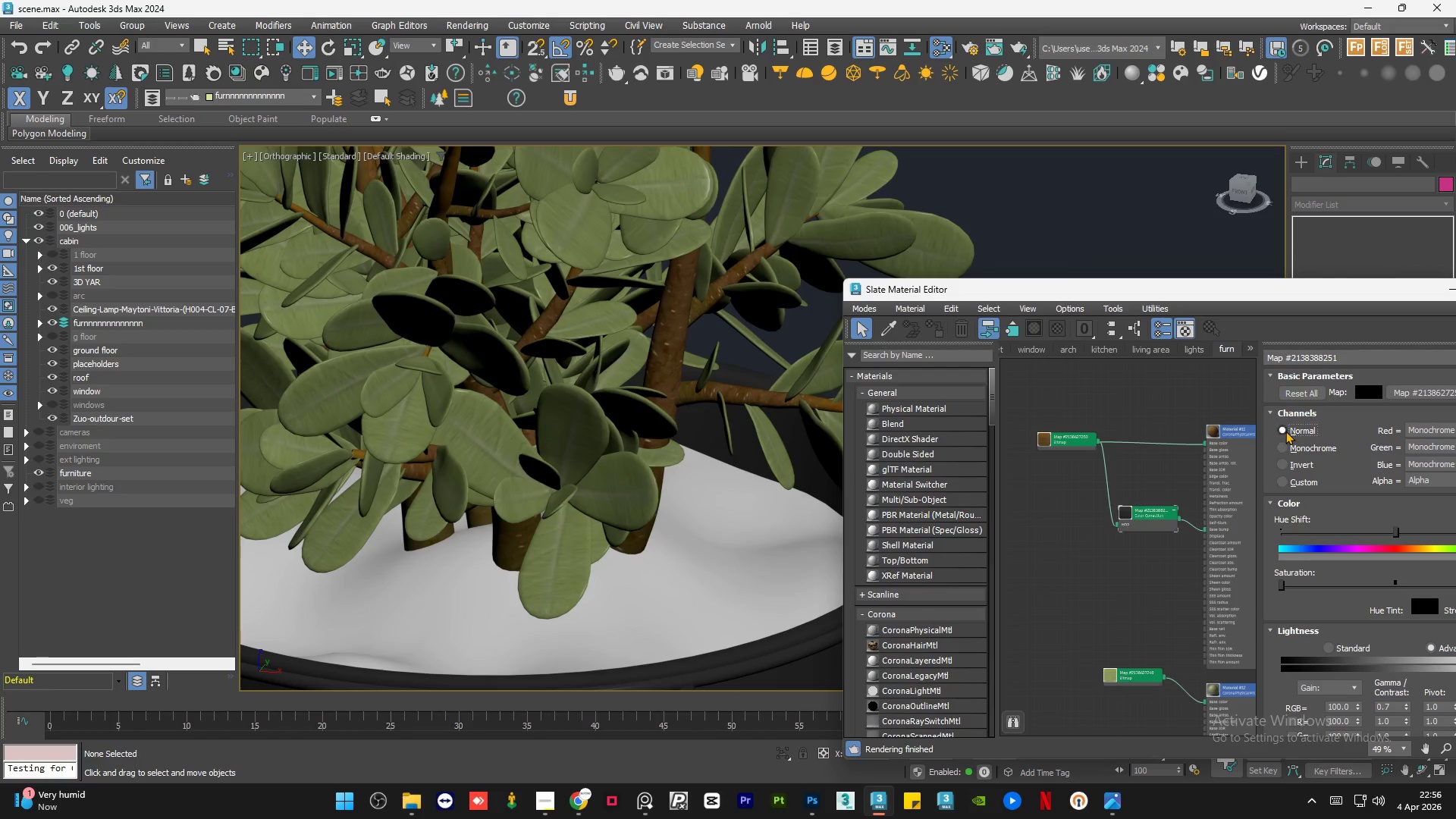 
left_click([262, 74])
 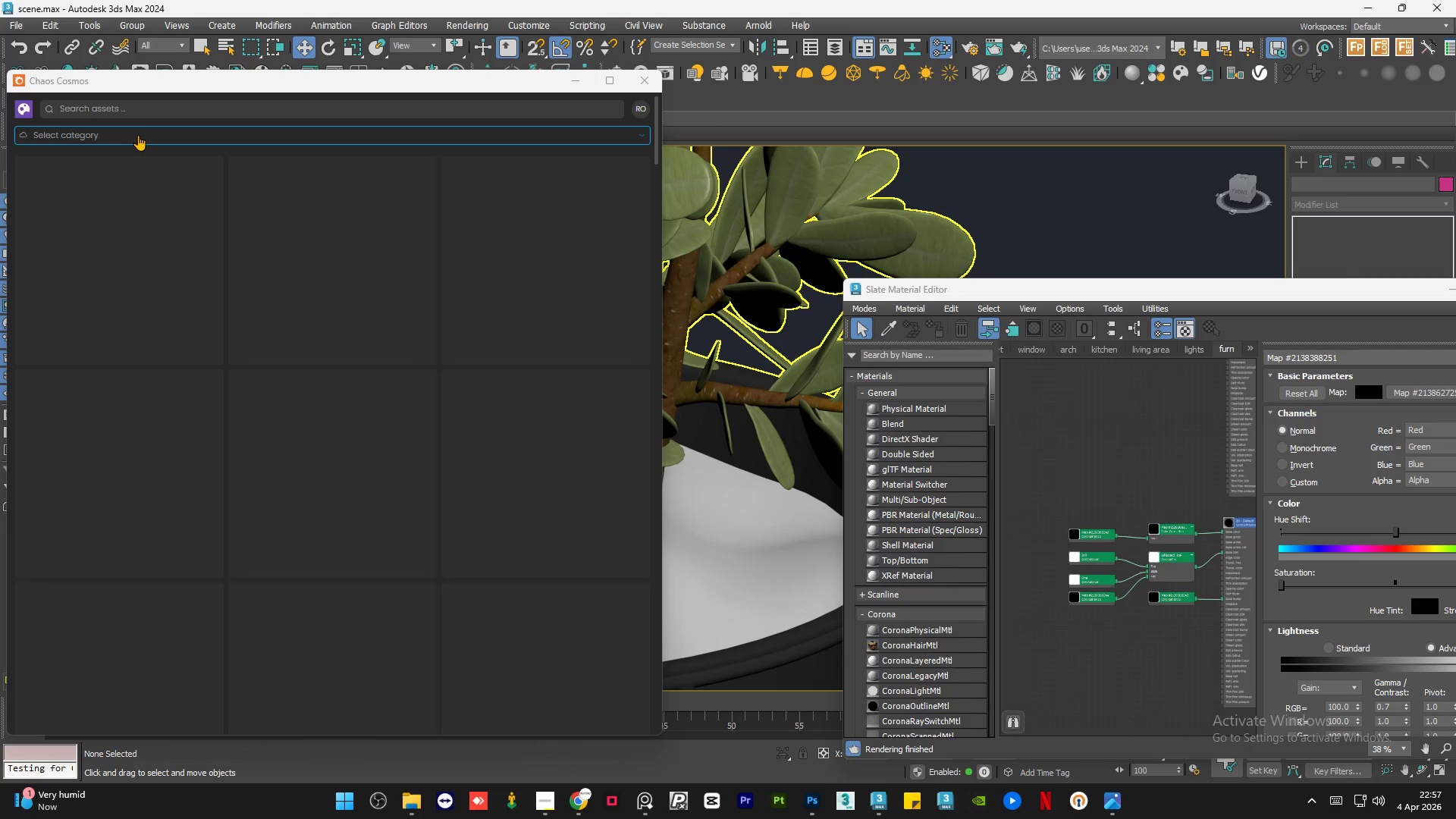 
scroll: coordinate [1102, 517], scroll_direction: down, amount: 3.0
 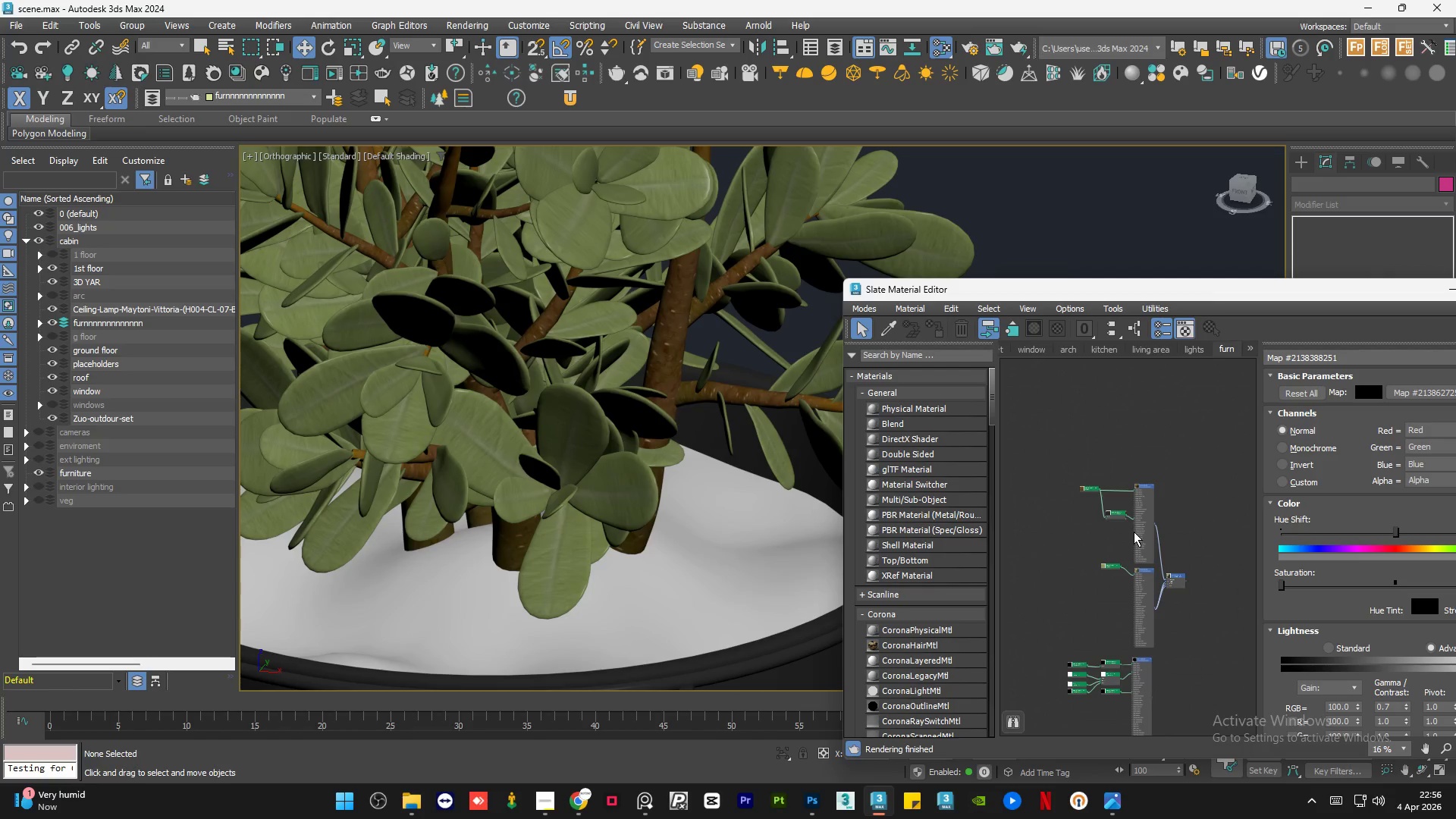 
left_click([152, 108])
 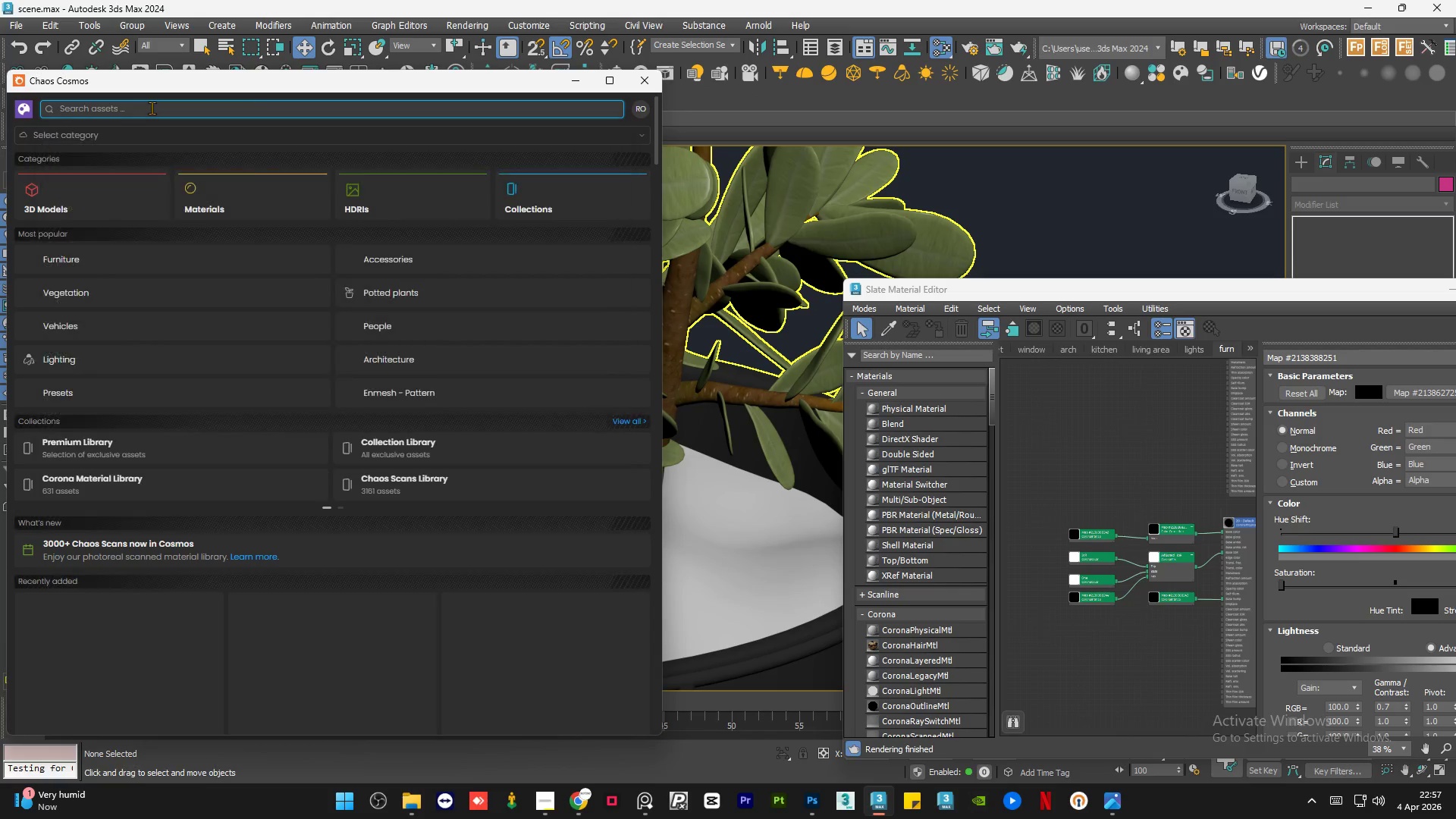 
type(sa)
 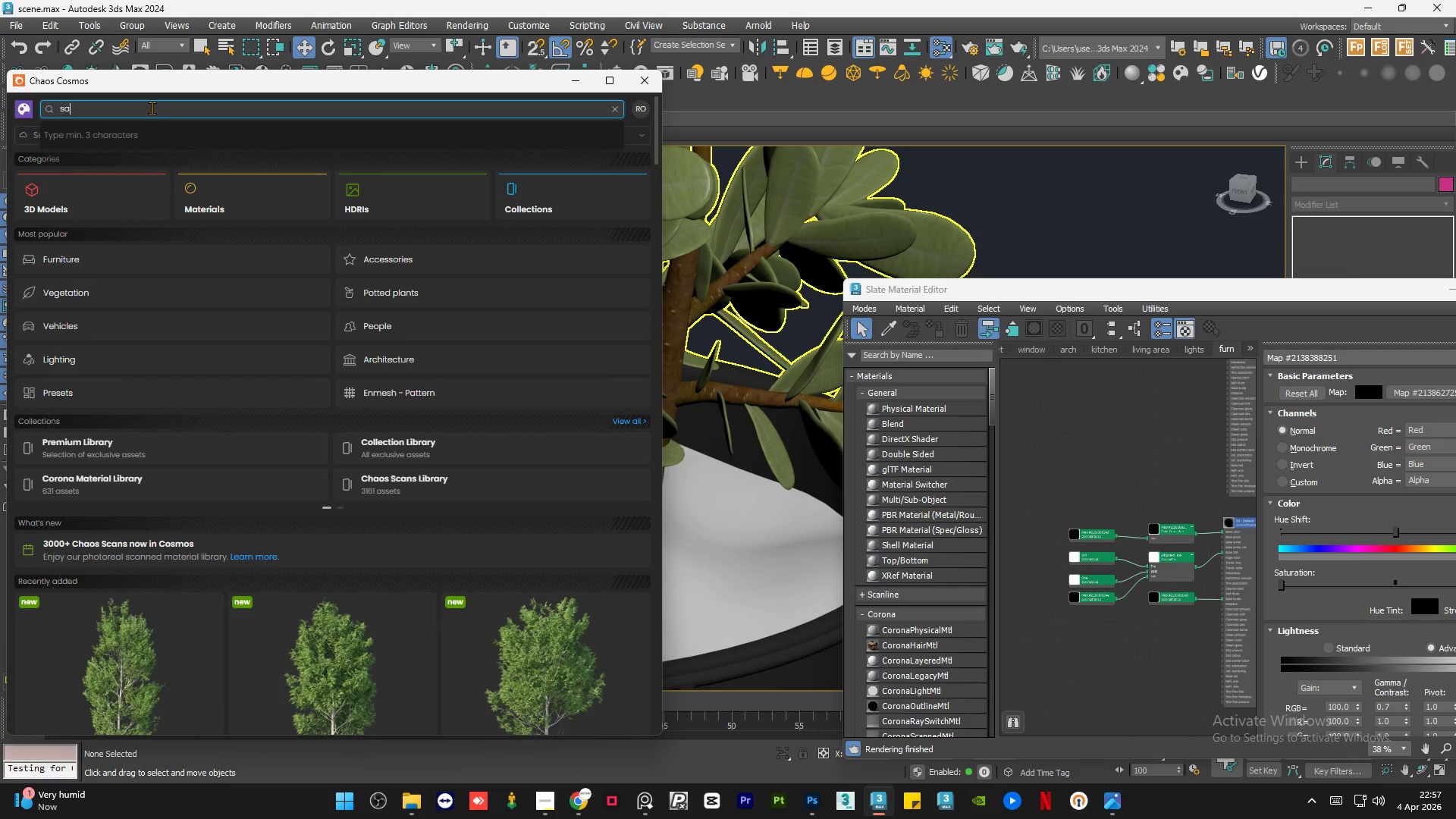 
scroll: coordinate [1152, 539], scroll_direction: up, amount: 2.0
 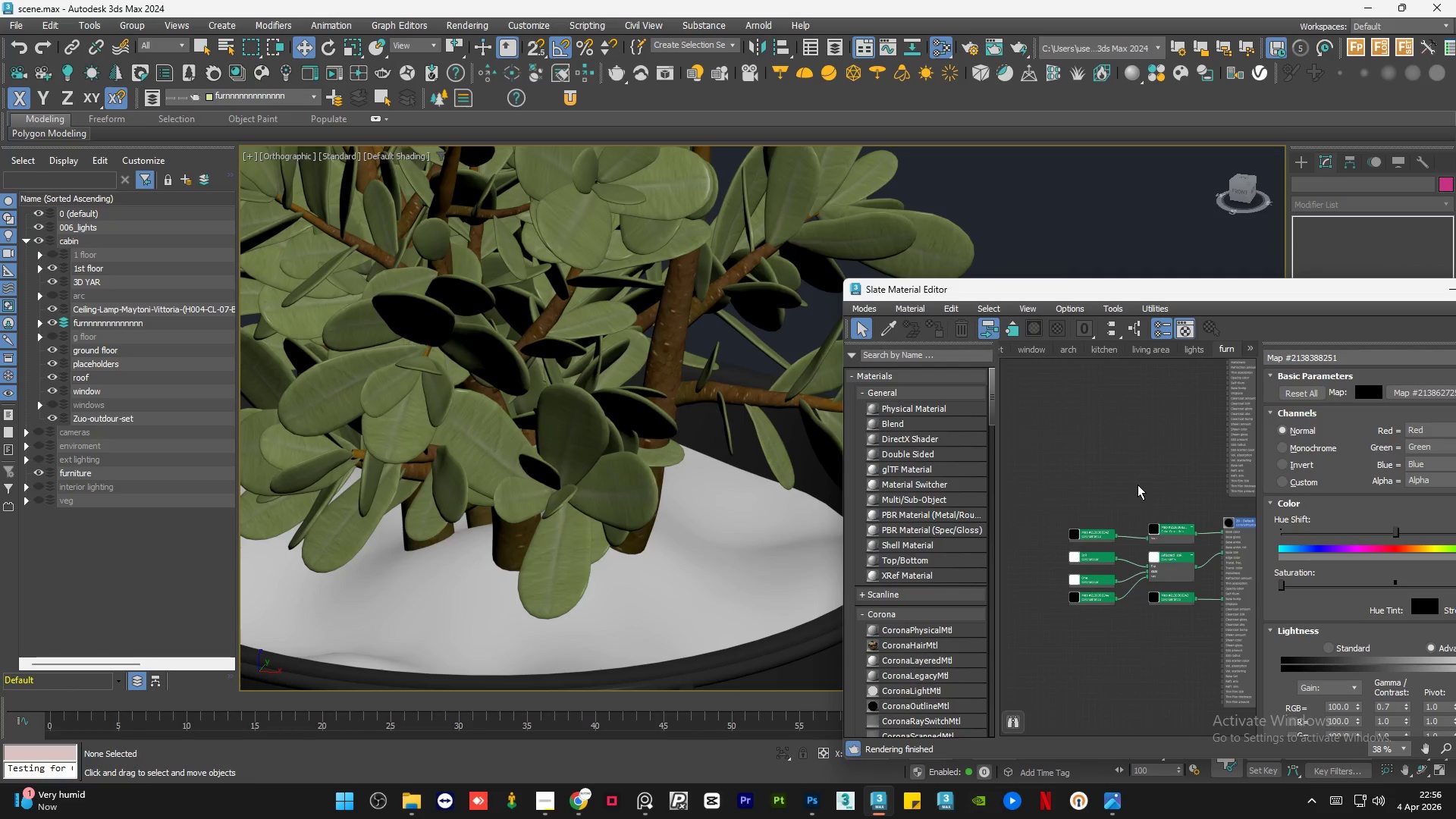 
type(nd)
 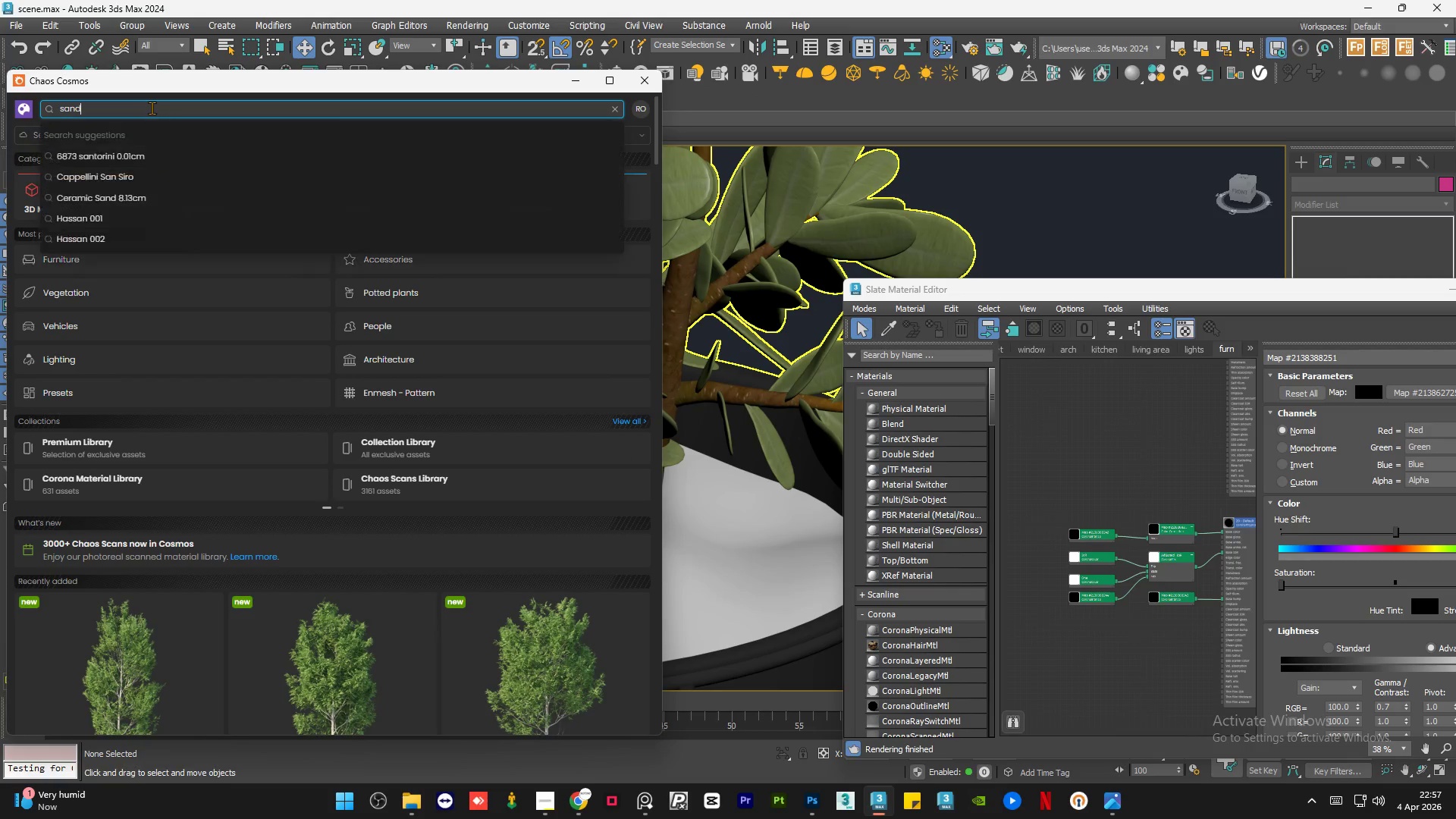 
key(Enter)
 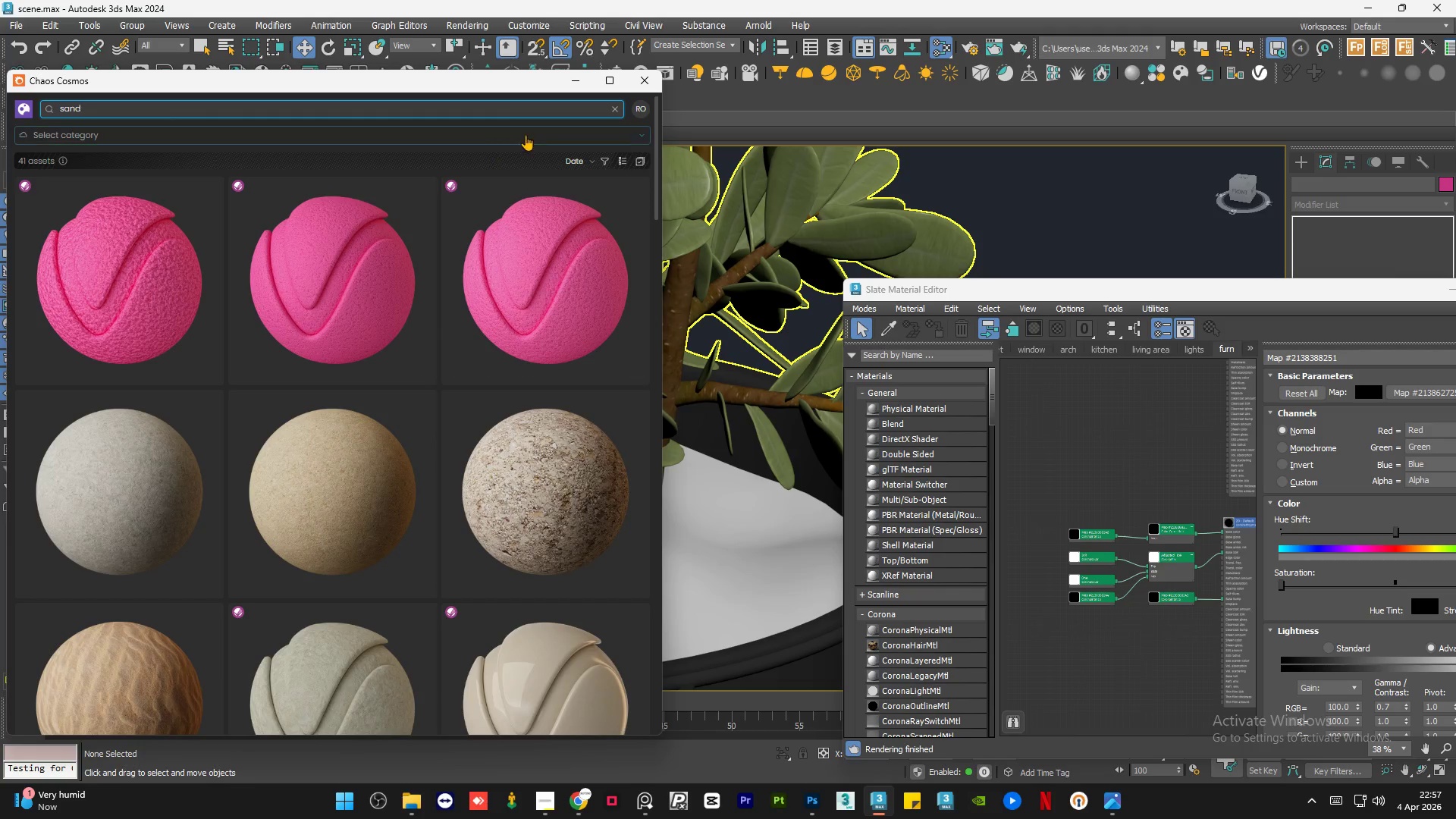 
left_click([605, 162])
 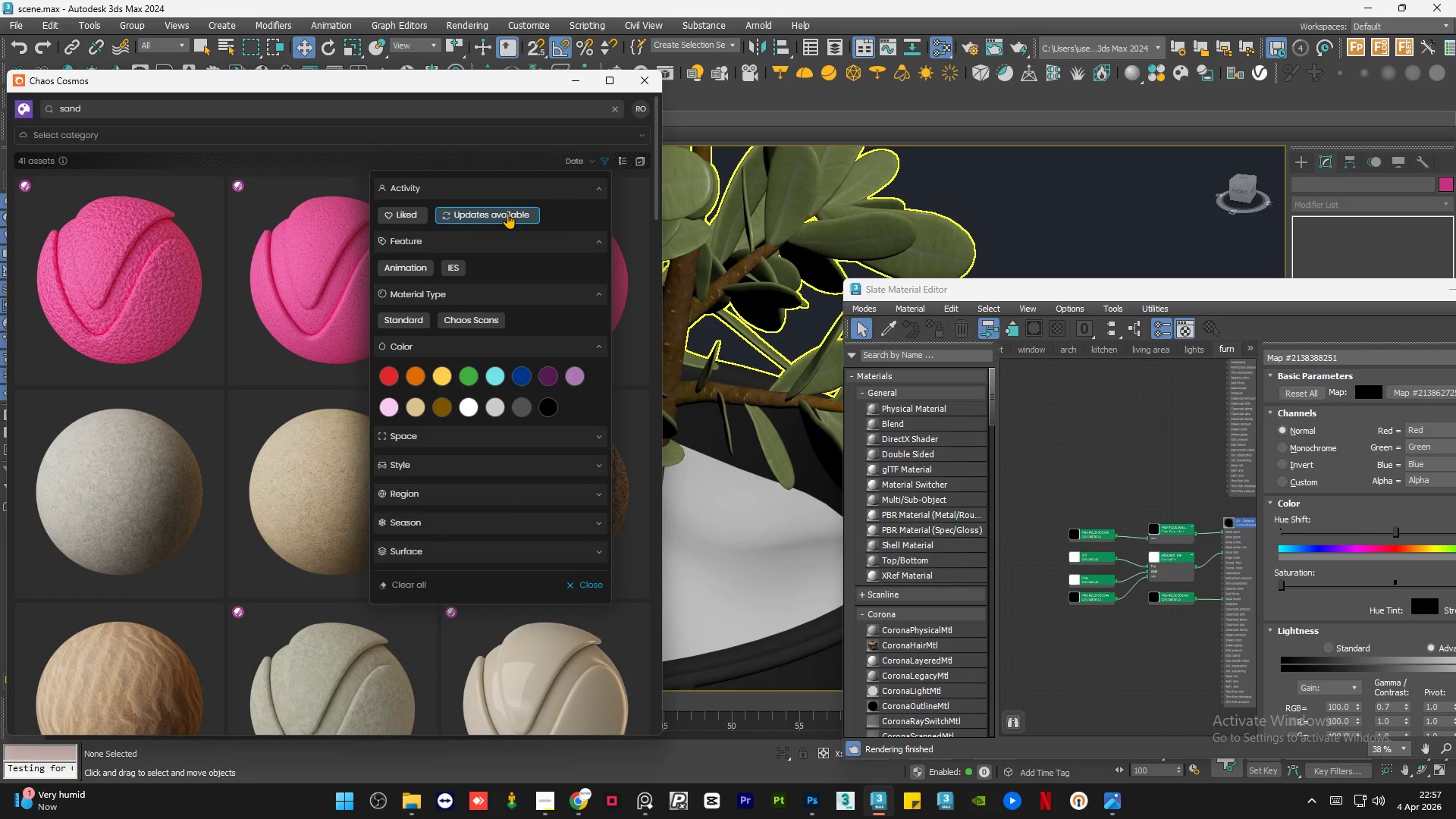 
left_click([415, 315])
 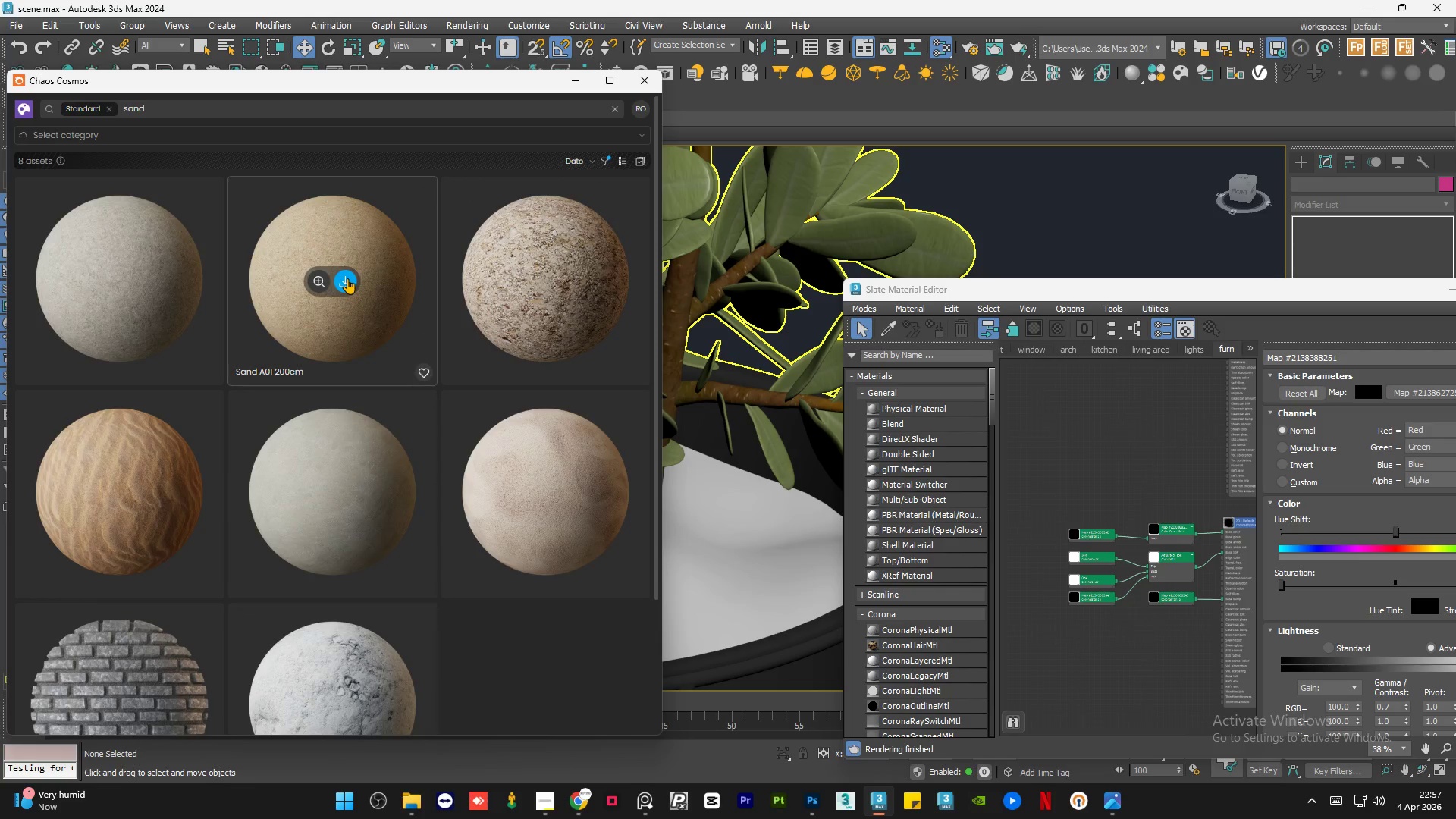 
scroll: coordinate [425, 485], scroll_direction: down, amount: 3.0
 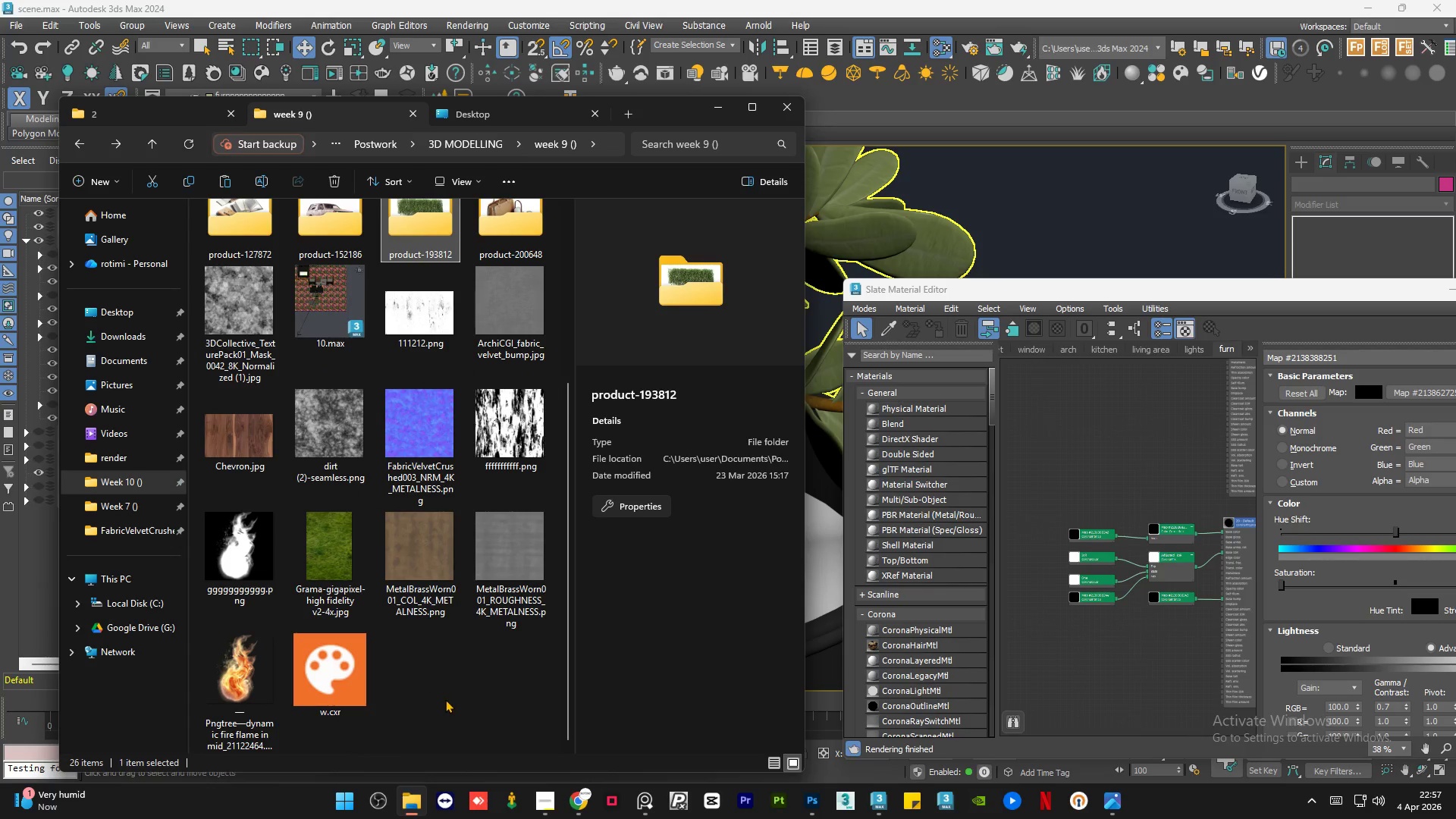 
left_click([557, 284])
 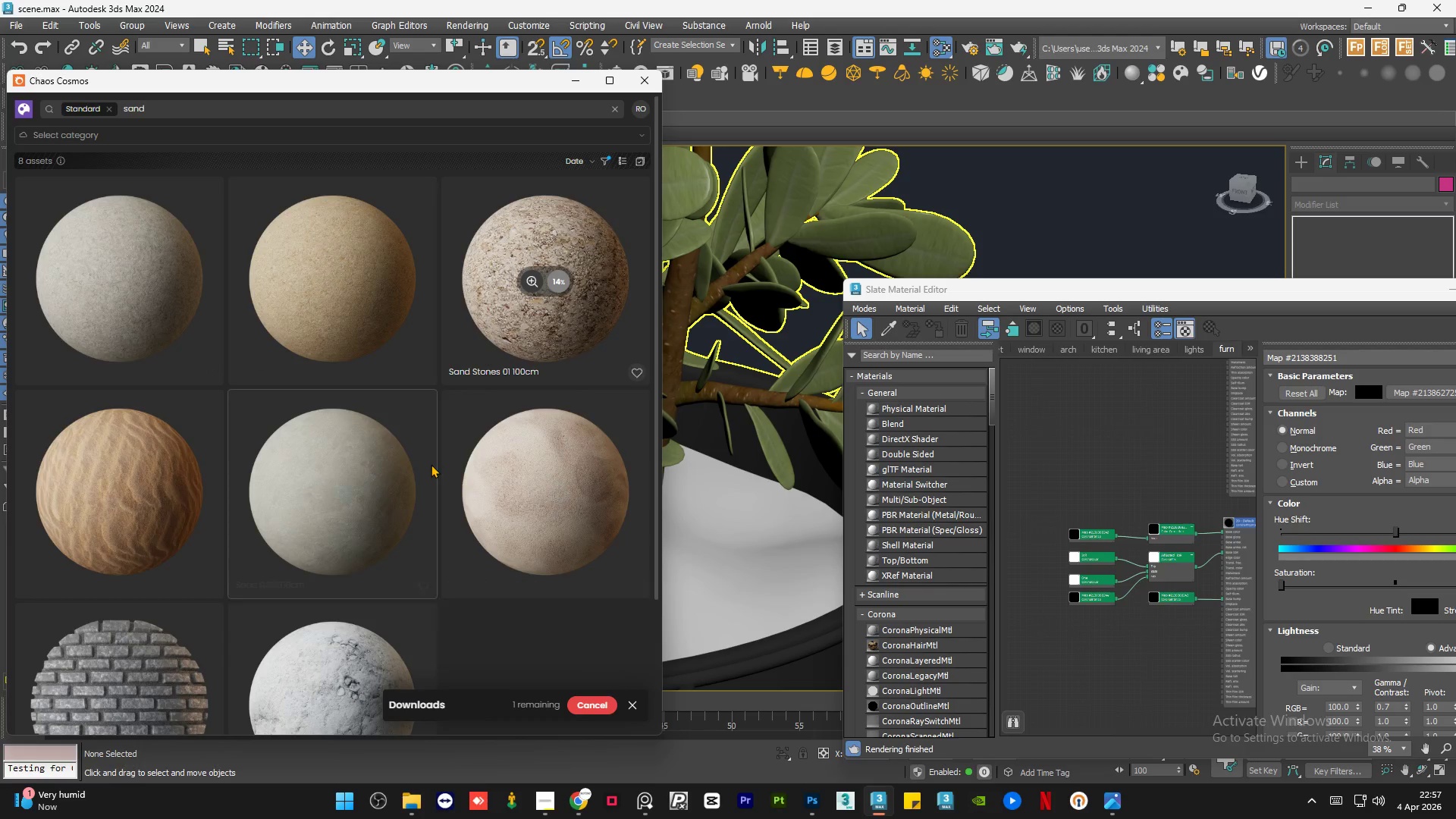 
wait(11.03)
 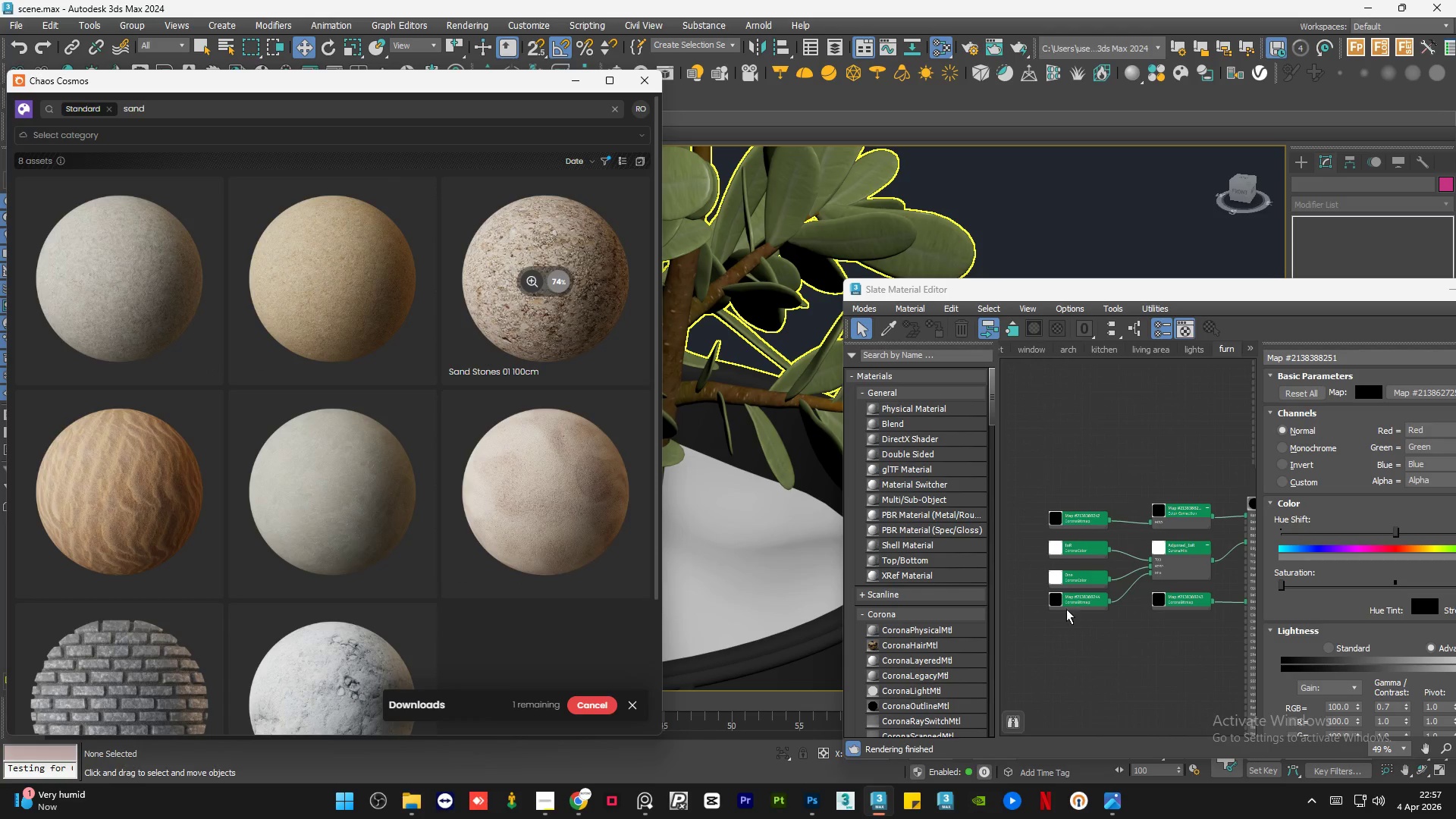 
left_click([550, 805])